 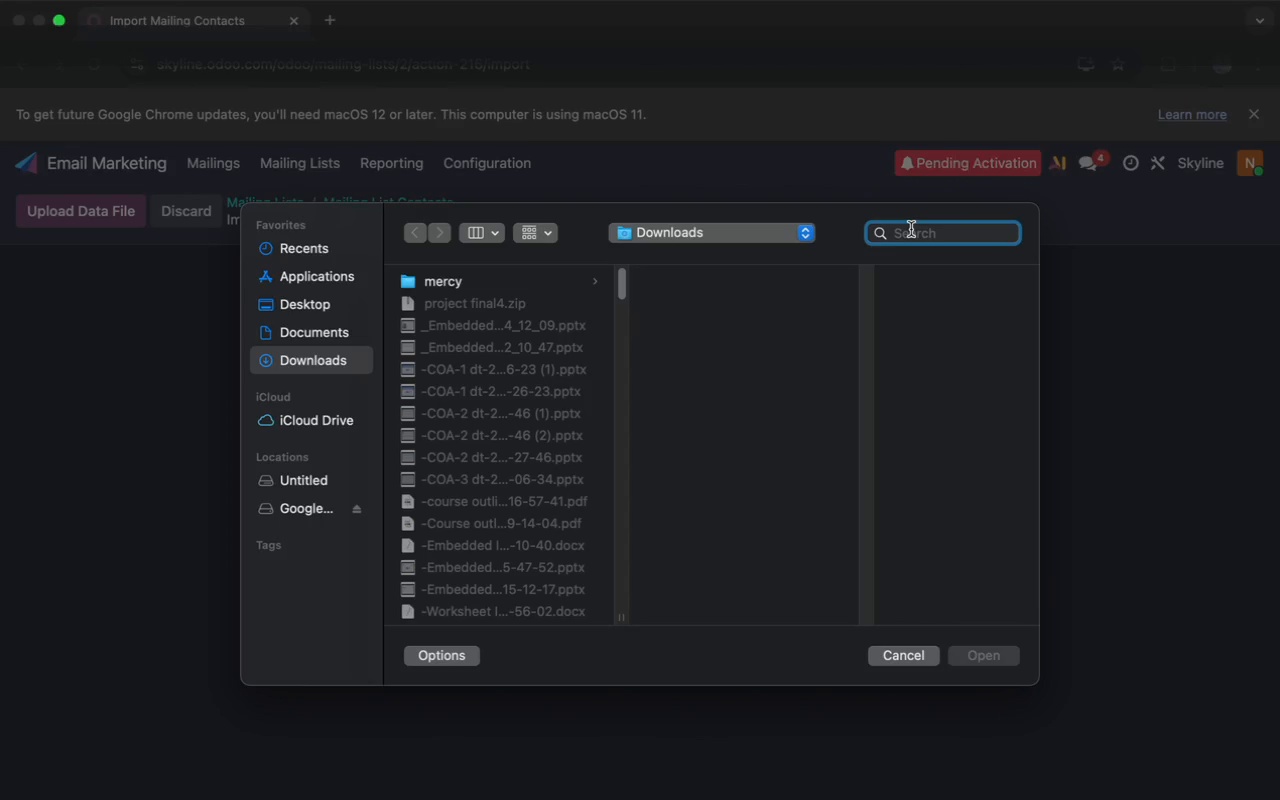 
type(sky)
 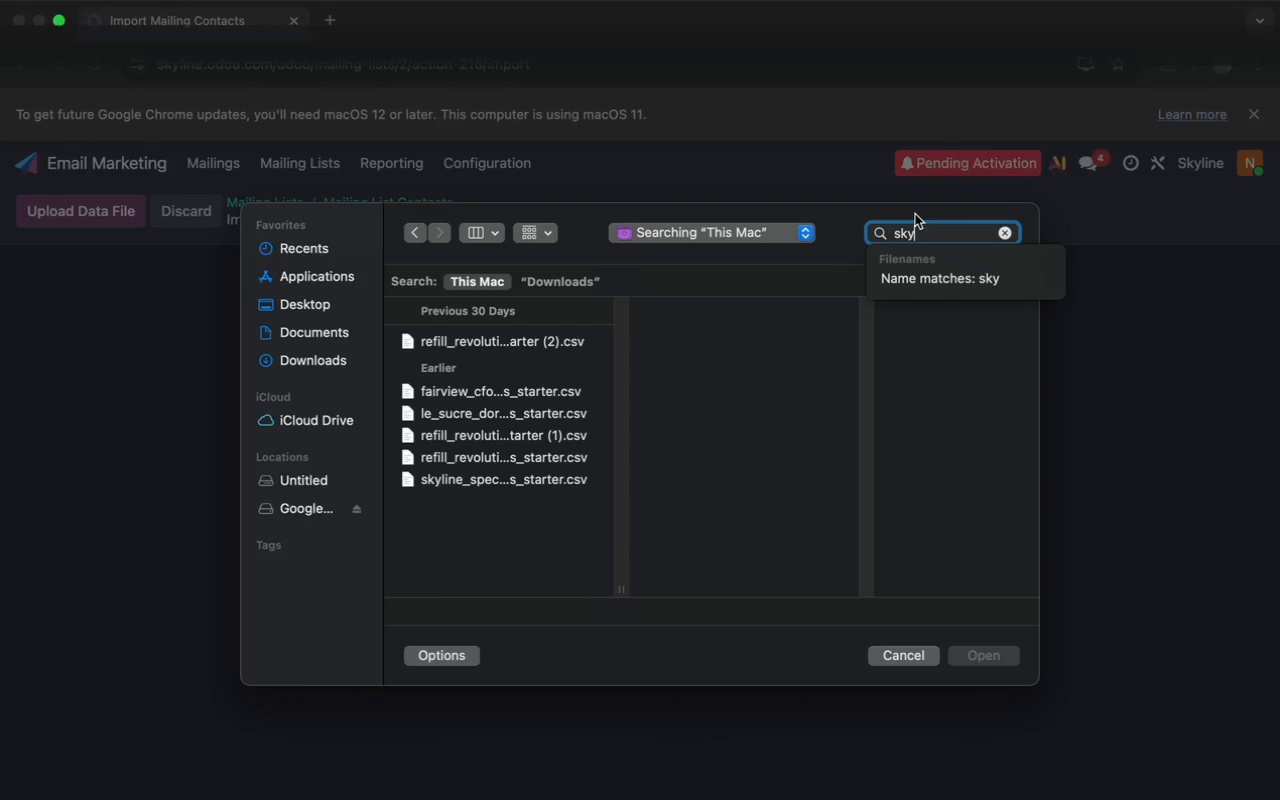 
wait(11.74)
 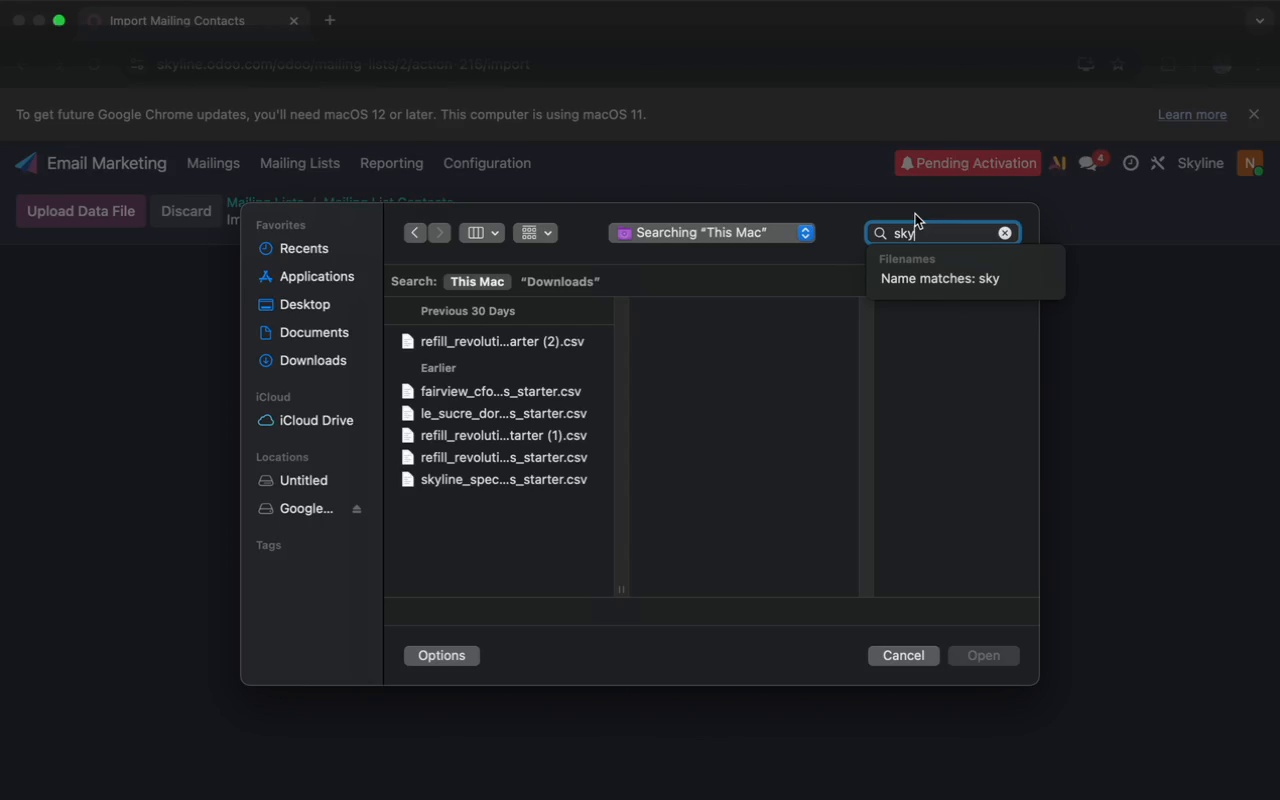 
left_click([501, 483])
 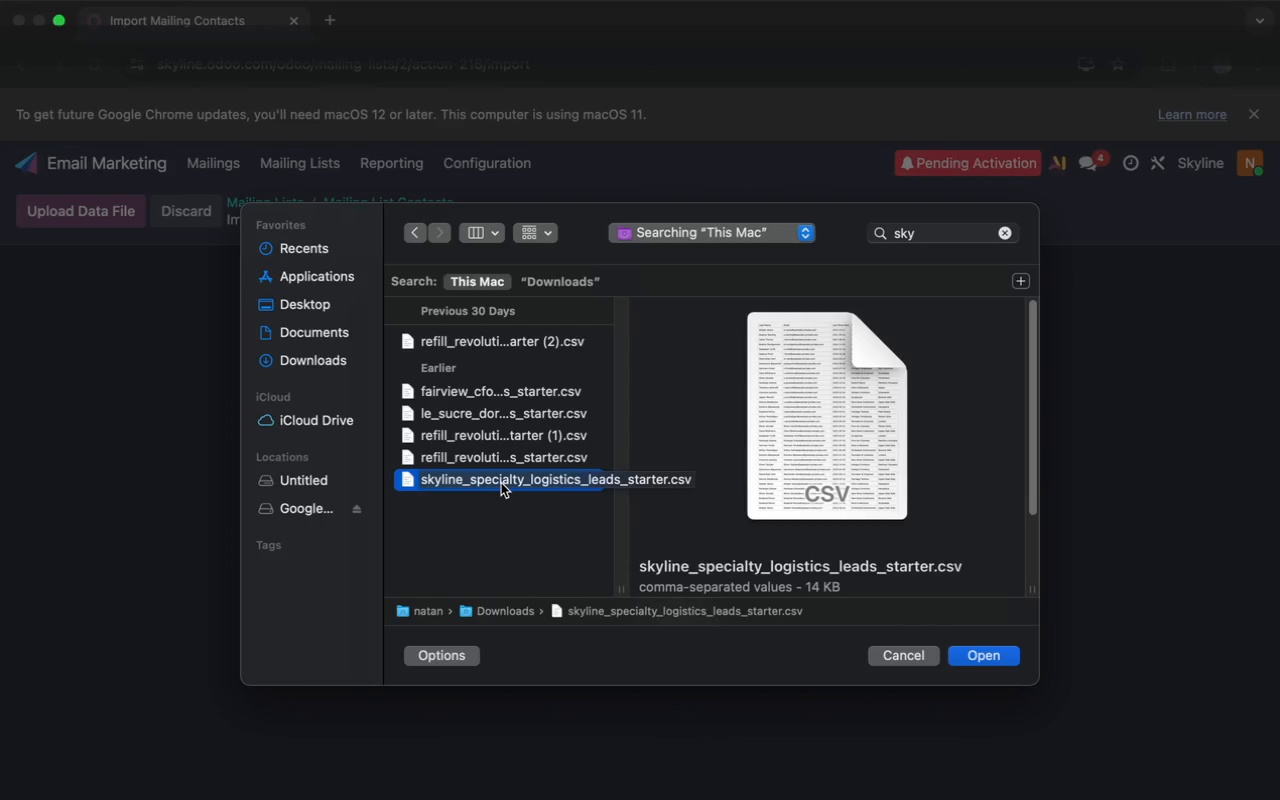 
wait(8.12)
 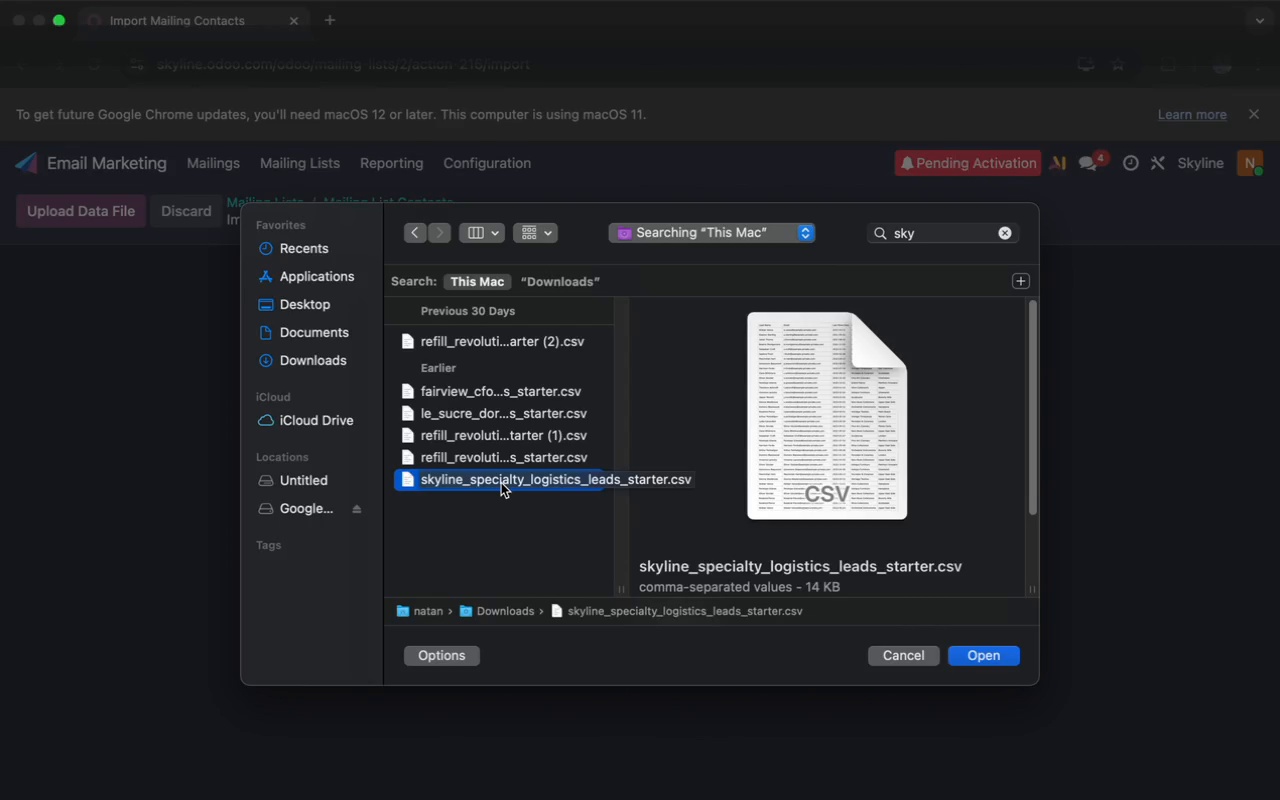 
left_click([969, 659])
 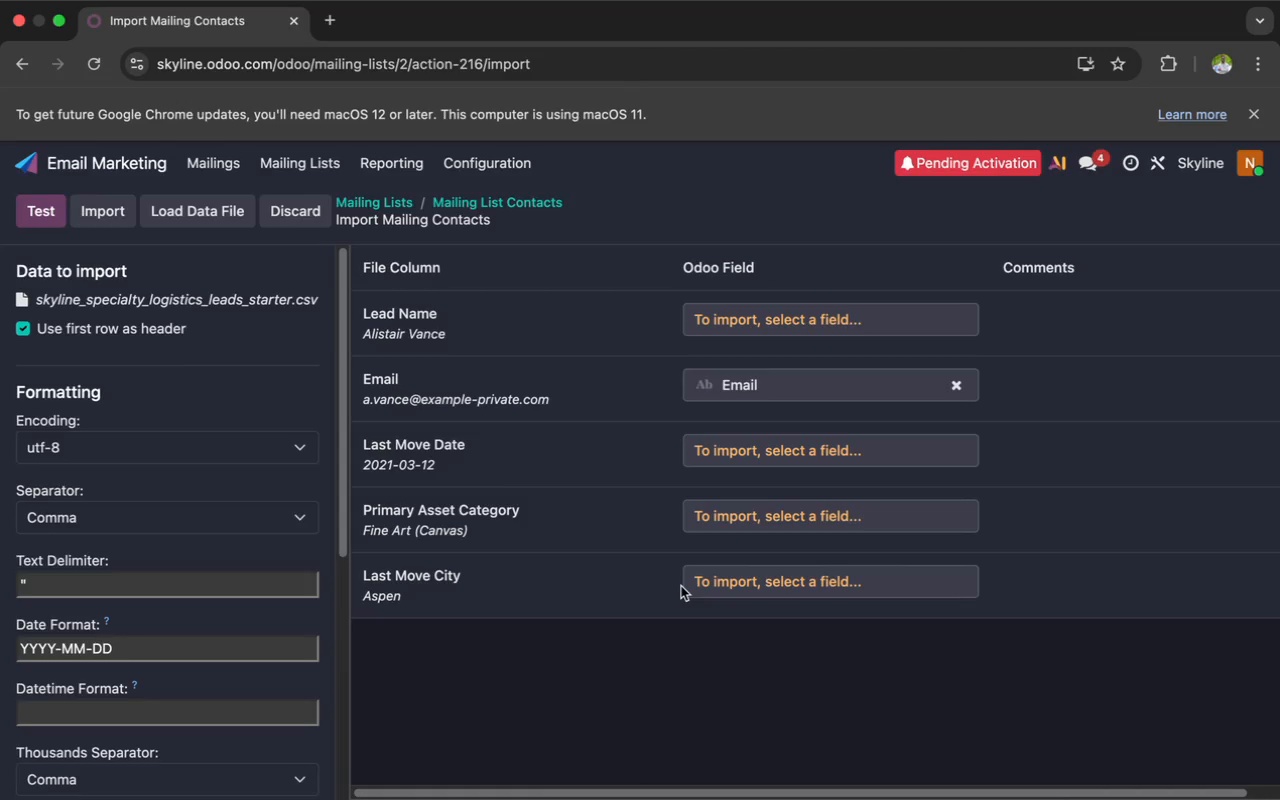 
wait(13.82)
 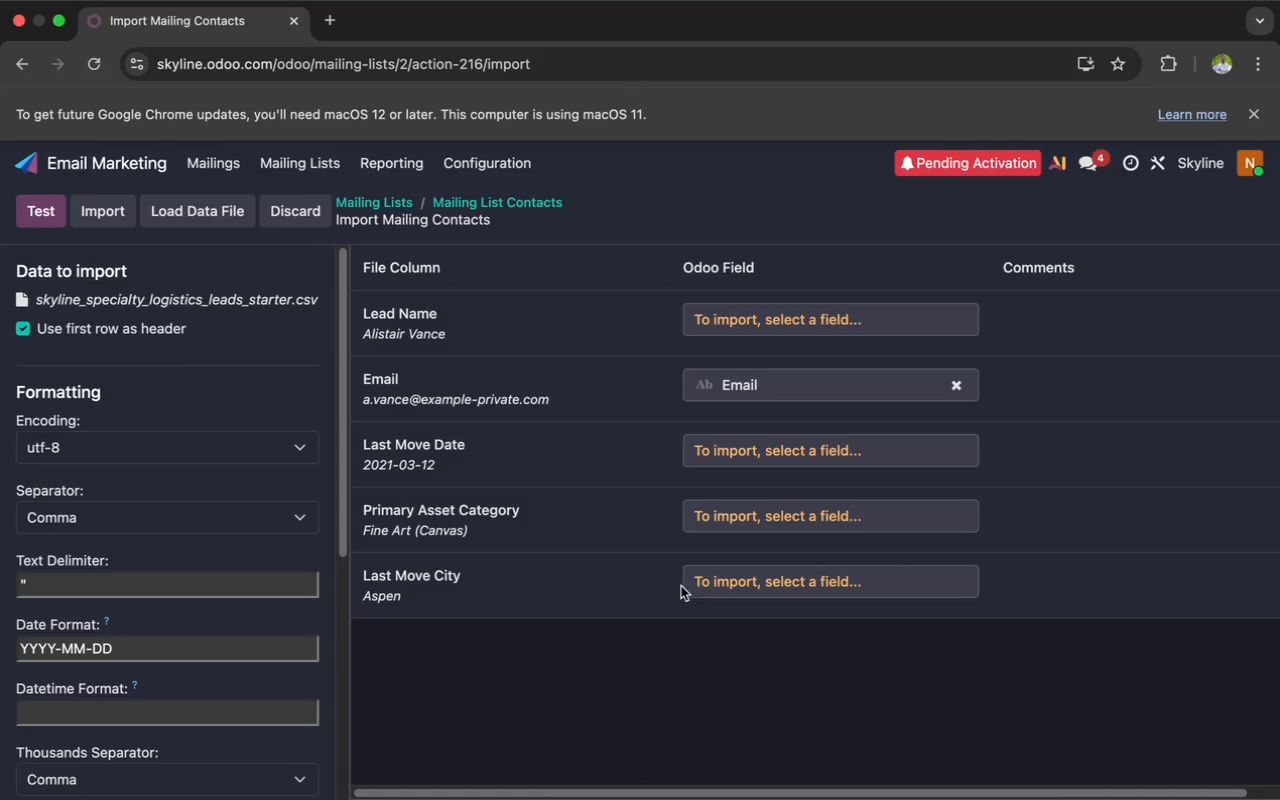 
left_click([775, 315])
 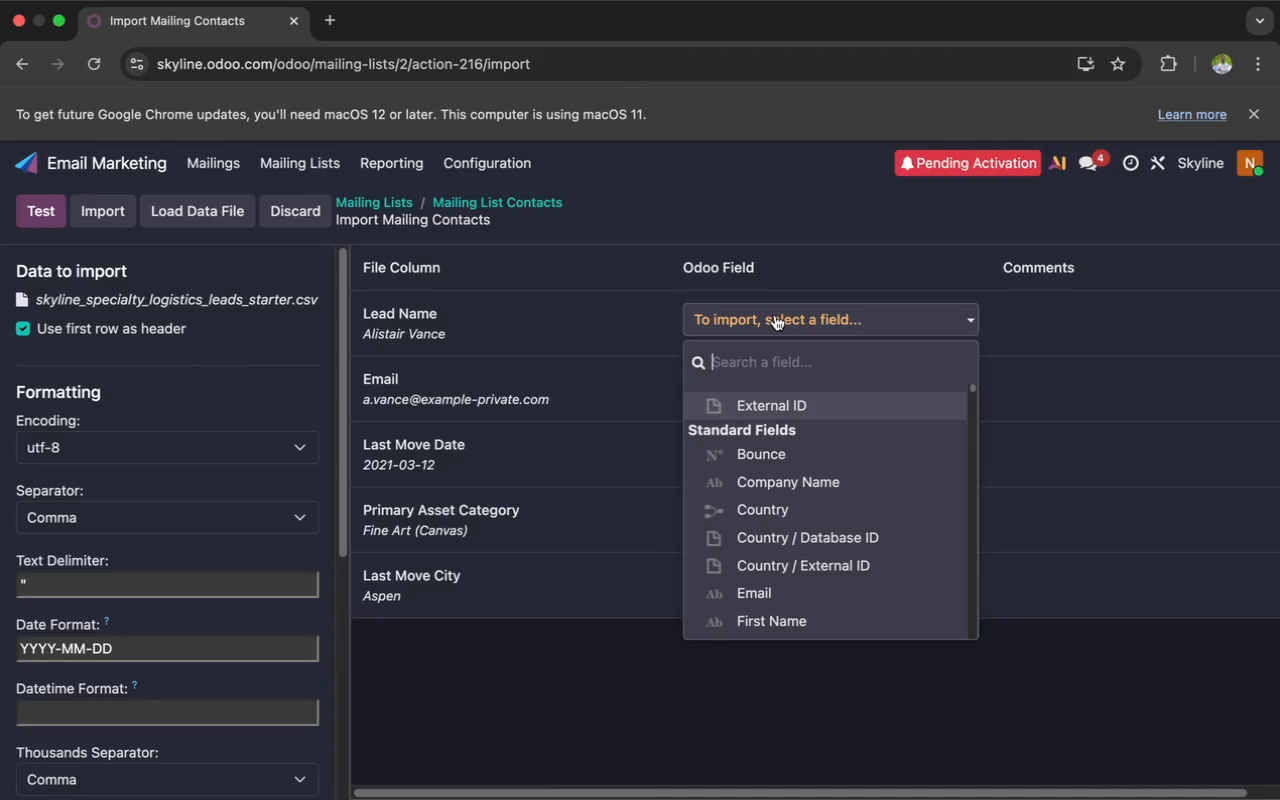 
wait(11.35)
 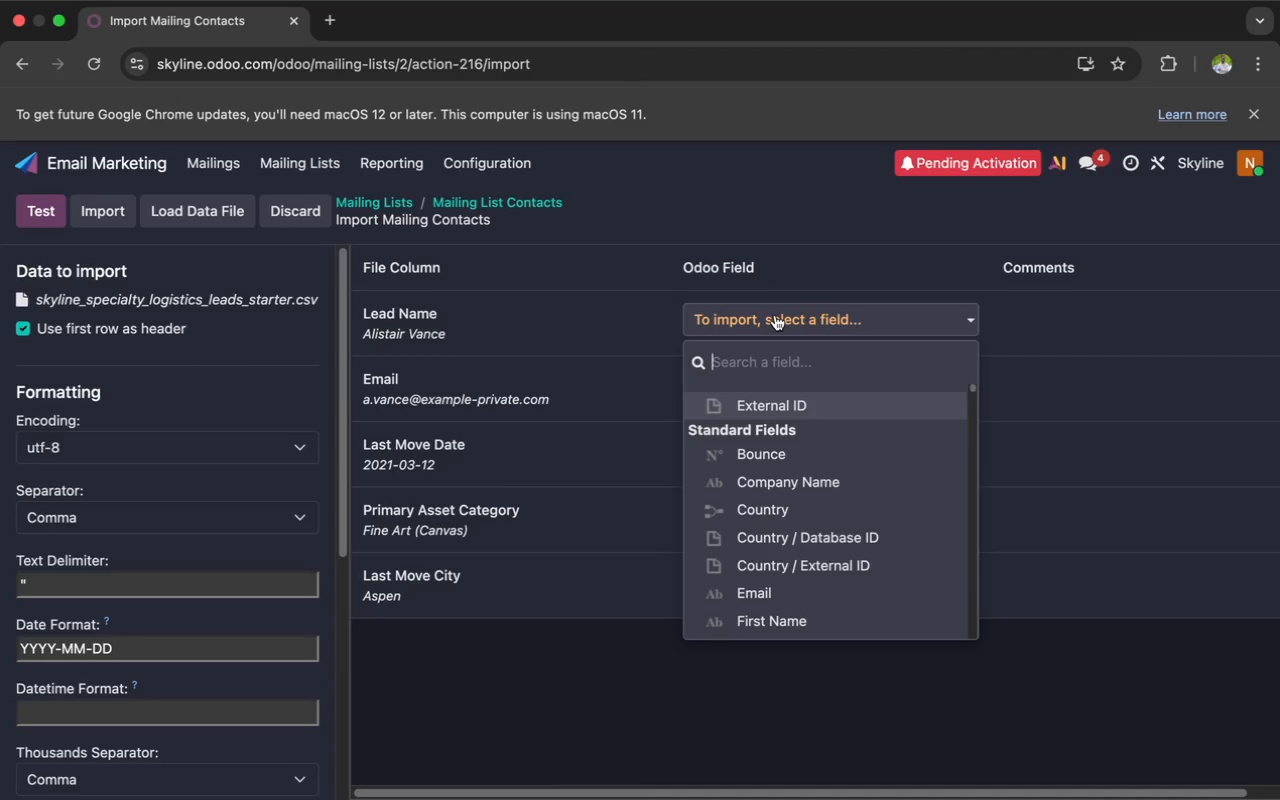 
scroll: coordinate [759, 551], scroll_direction: down, amount: 39.0
 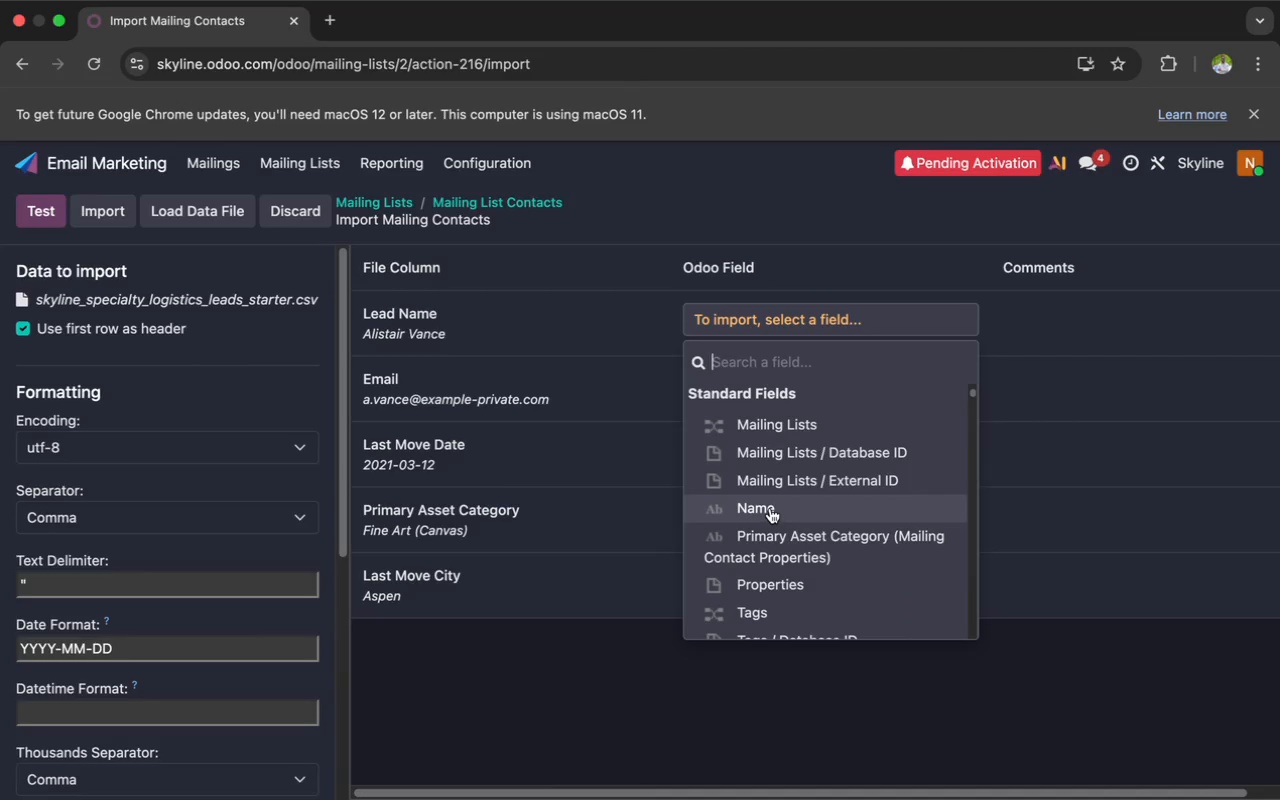 
left_click([770, 508])
 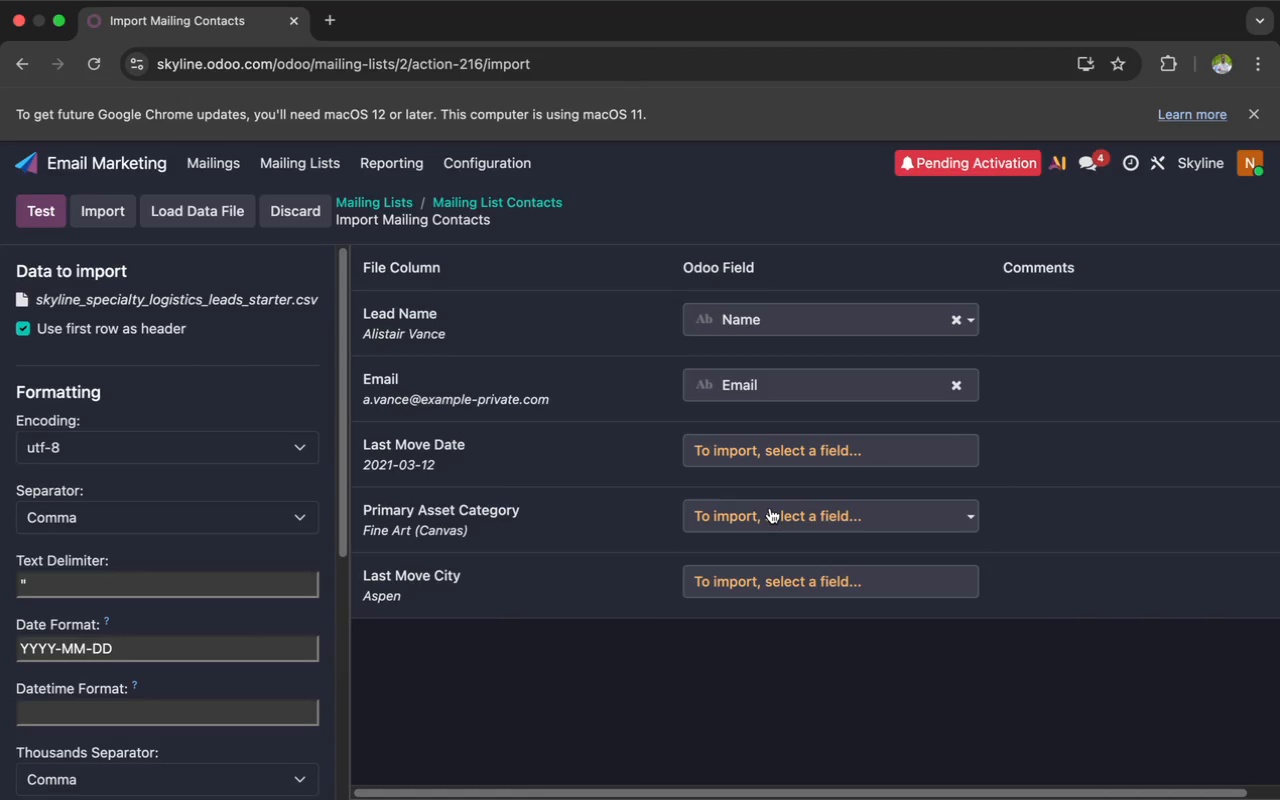 
left_click([803, 456])
 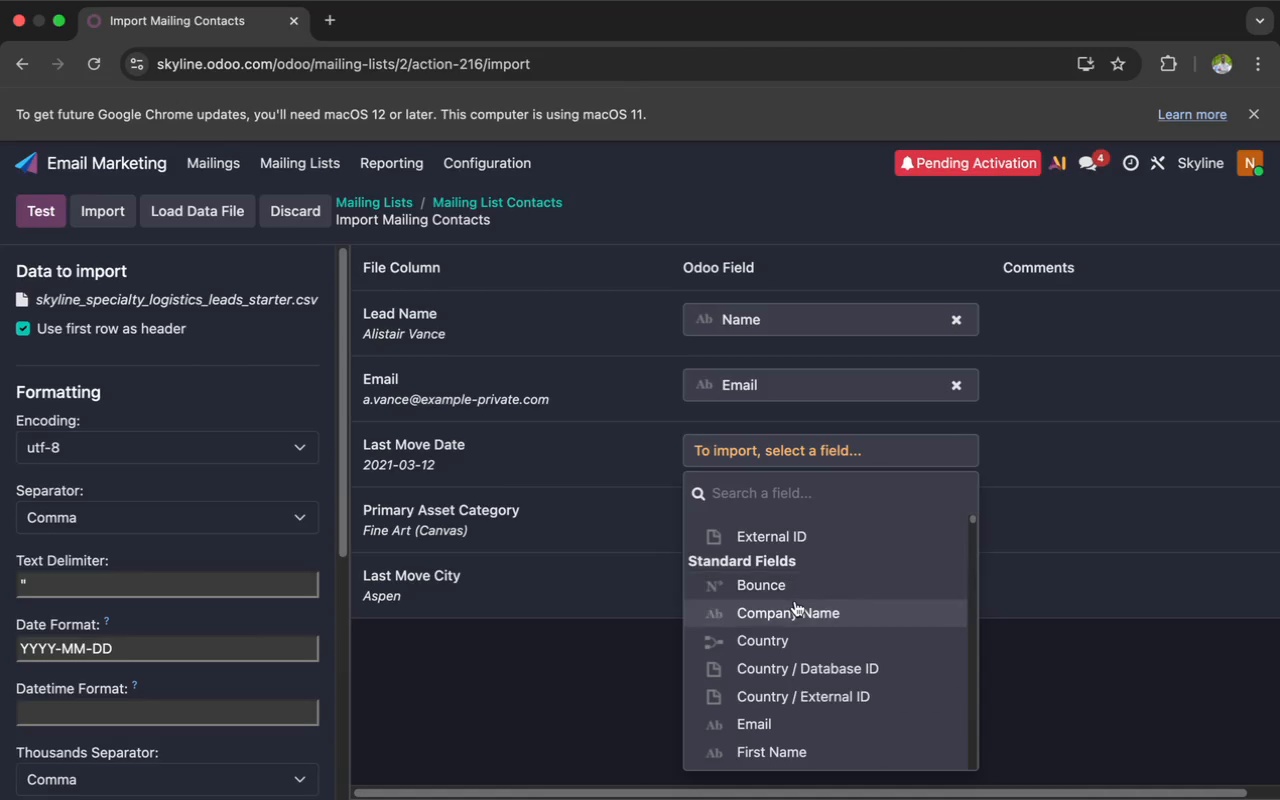 
scroll: coordinate [795, 601], scroll_direction: down, amount: 24.0
 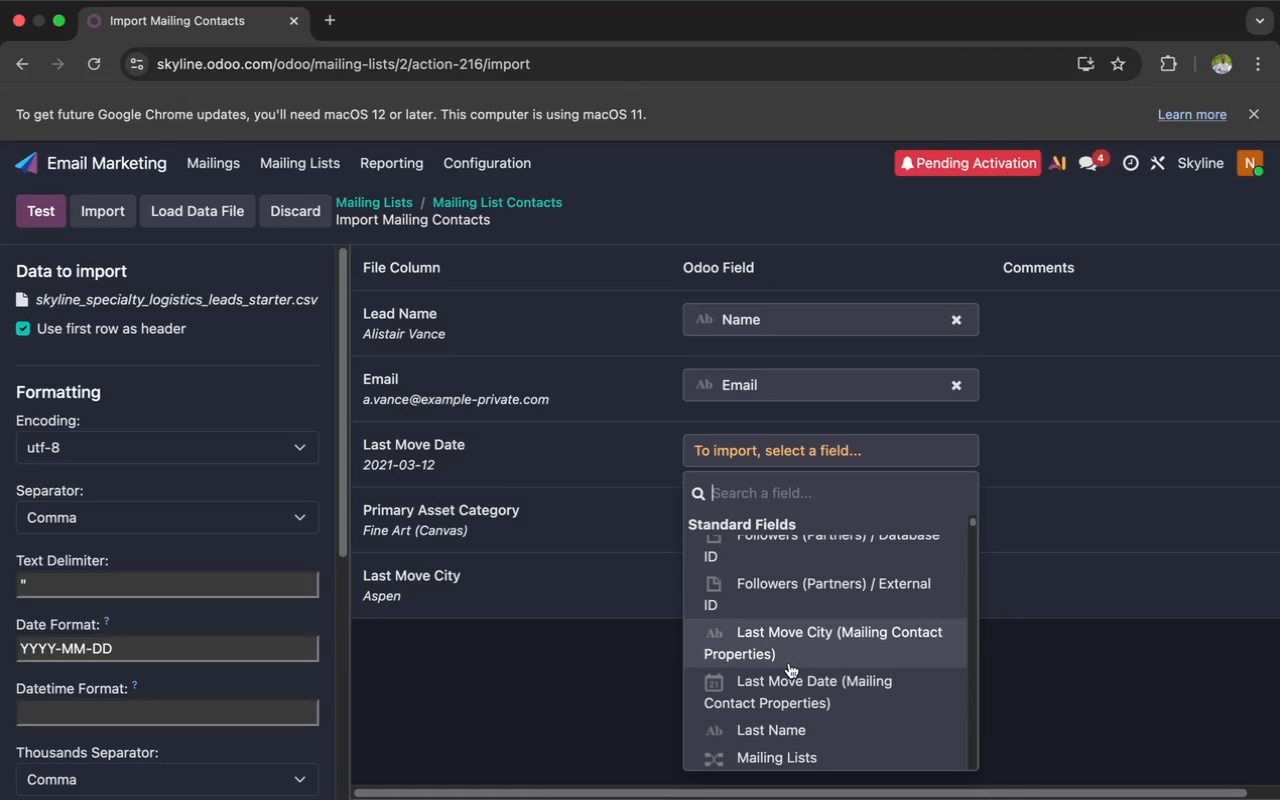 
left_click([787, 671])
 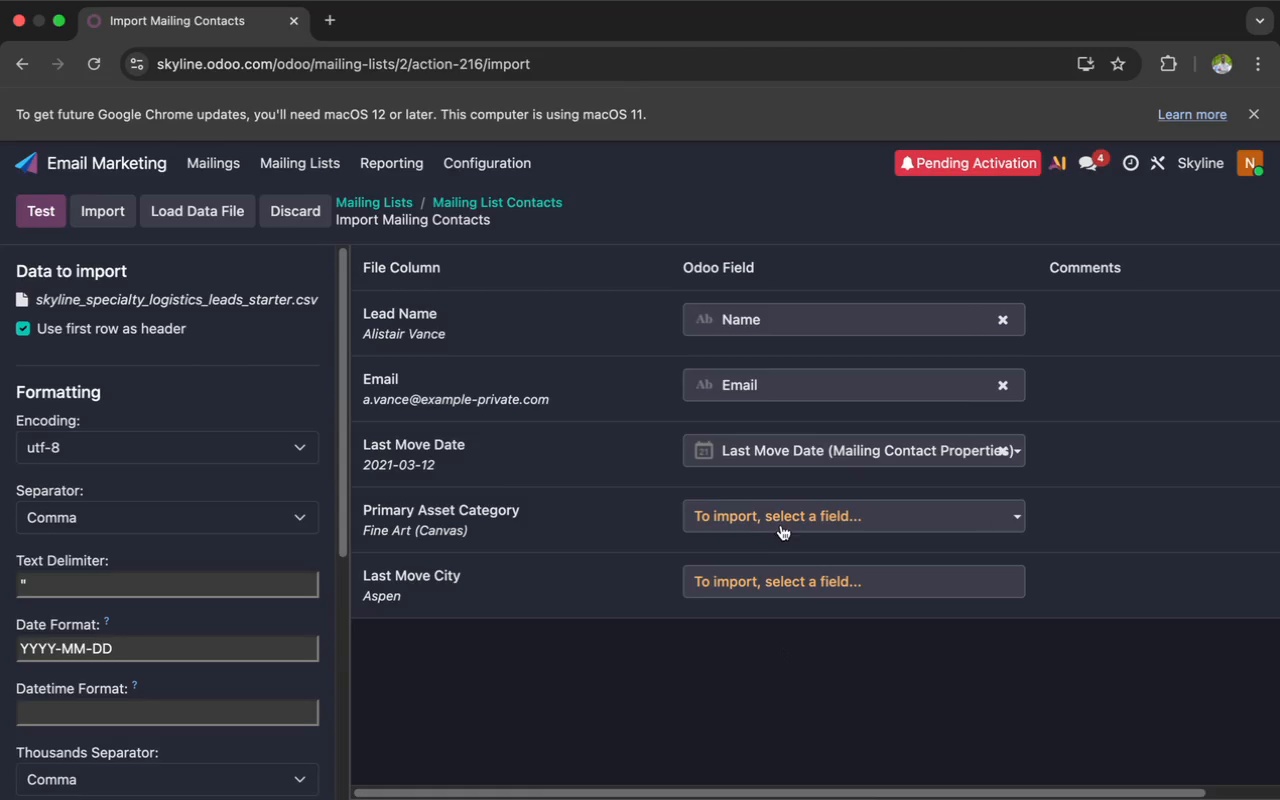 
left_click([782, 519])
 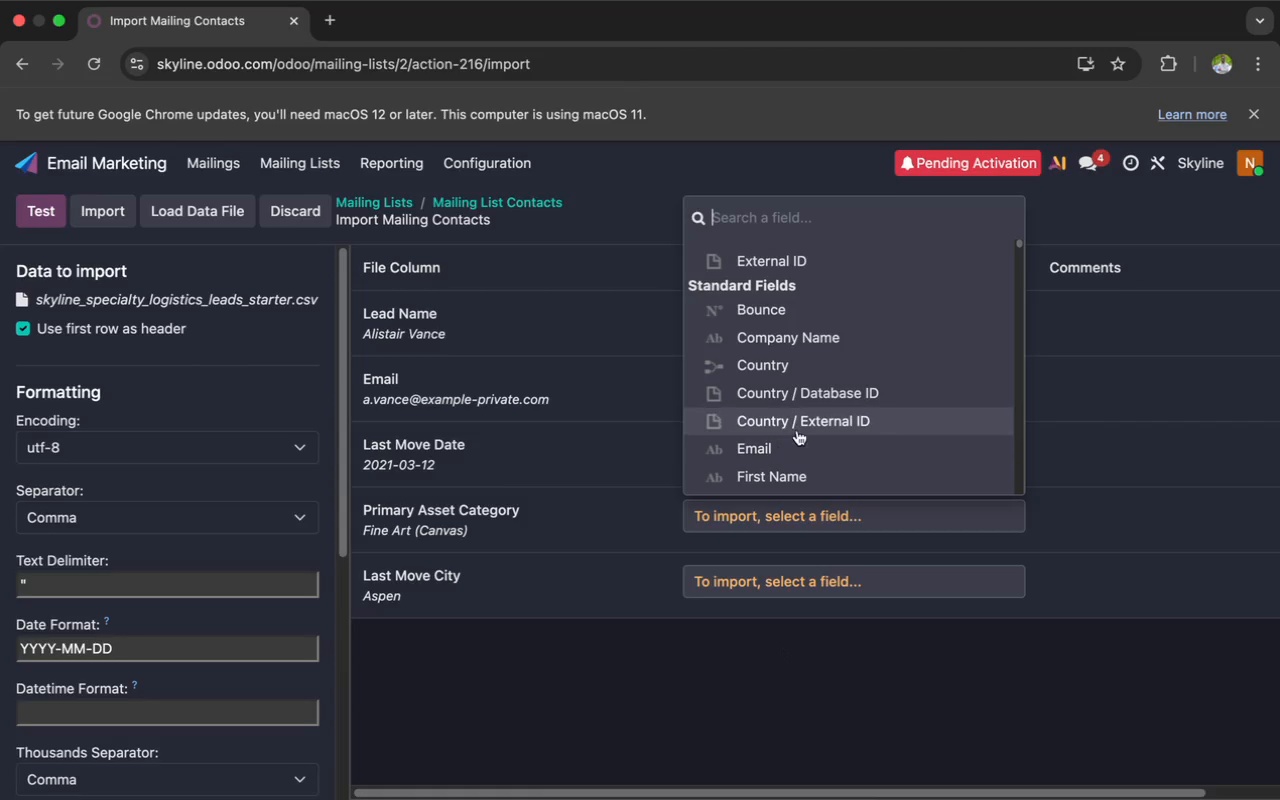 
scroll: coordinate [798, 429], scroll_direction: down, amount: 53.0
 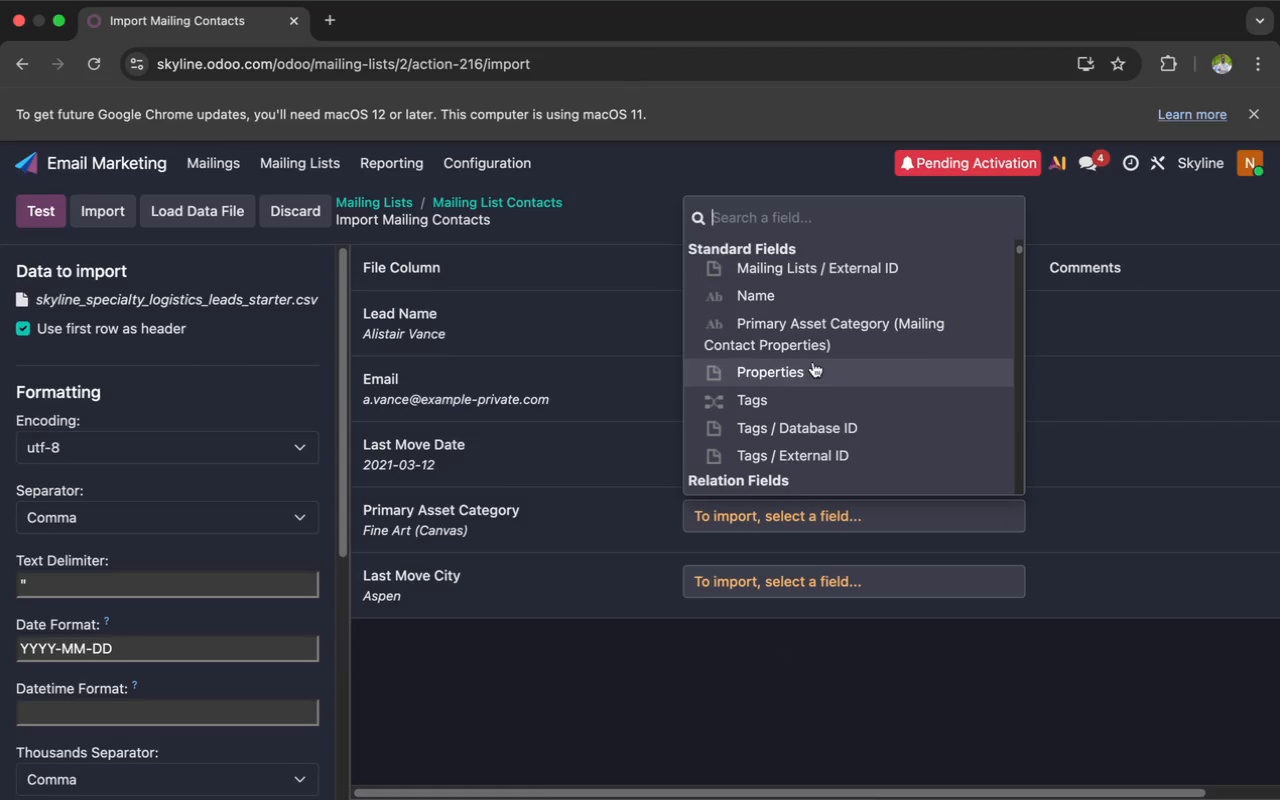 
left_click([820, 335])
 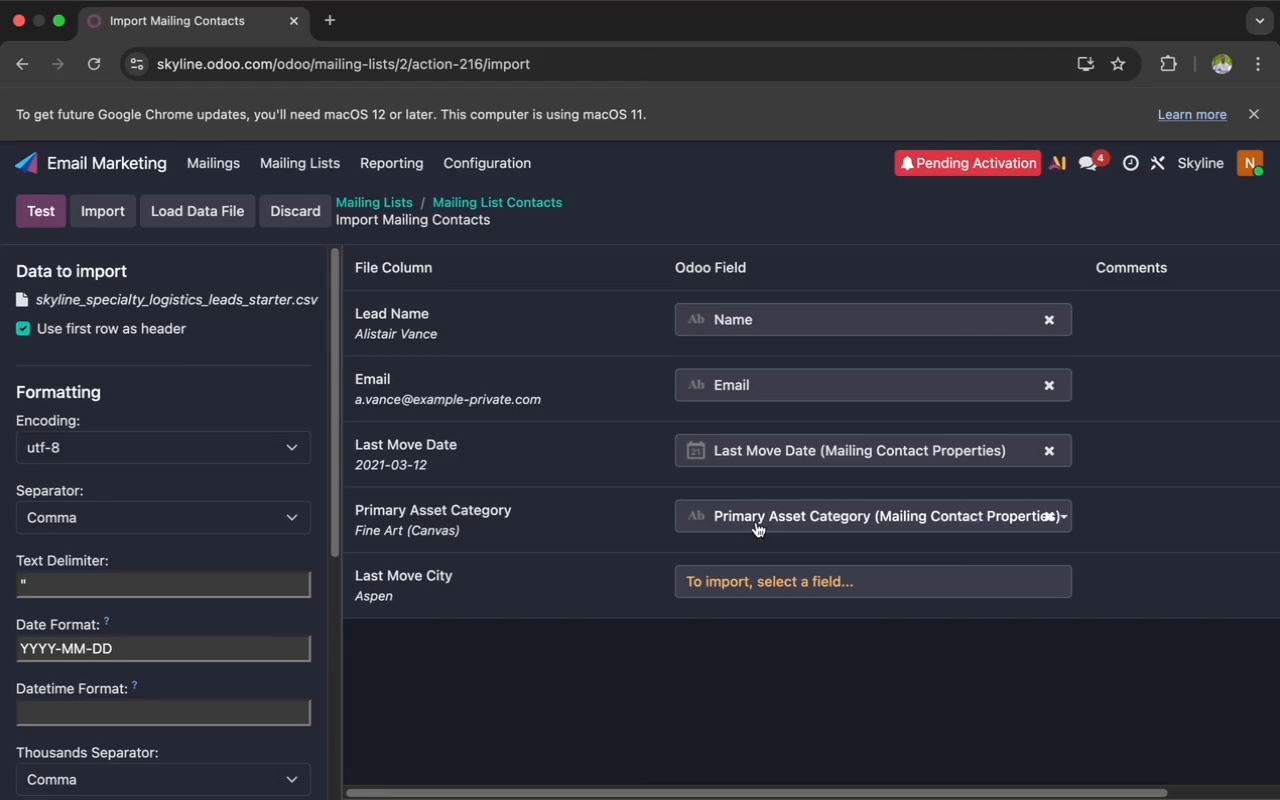 
left_click([743, 582])
 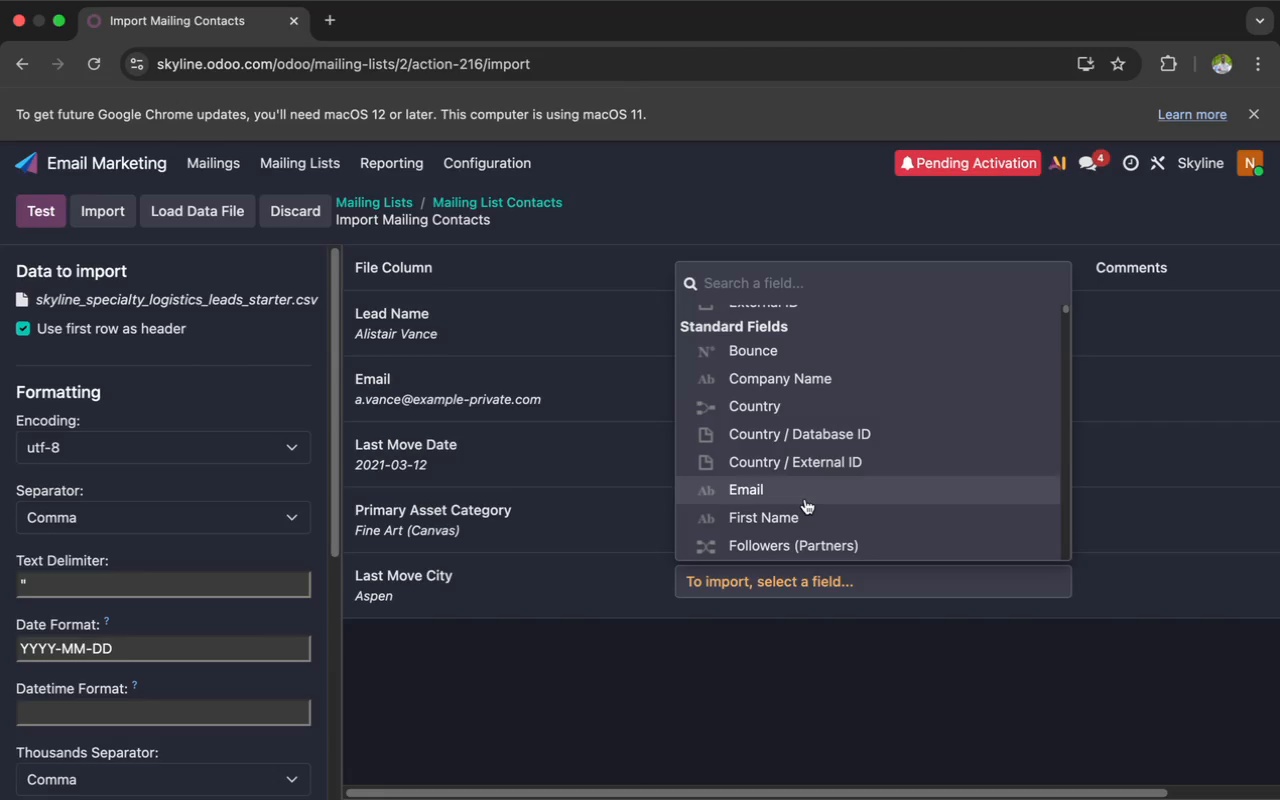 
scroll: coordinate [805, 499], scroll_direction: down, amount: 11.0
 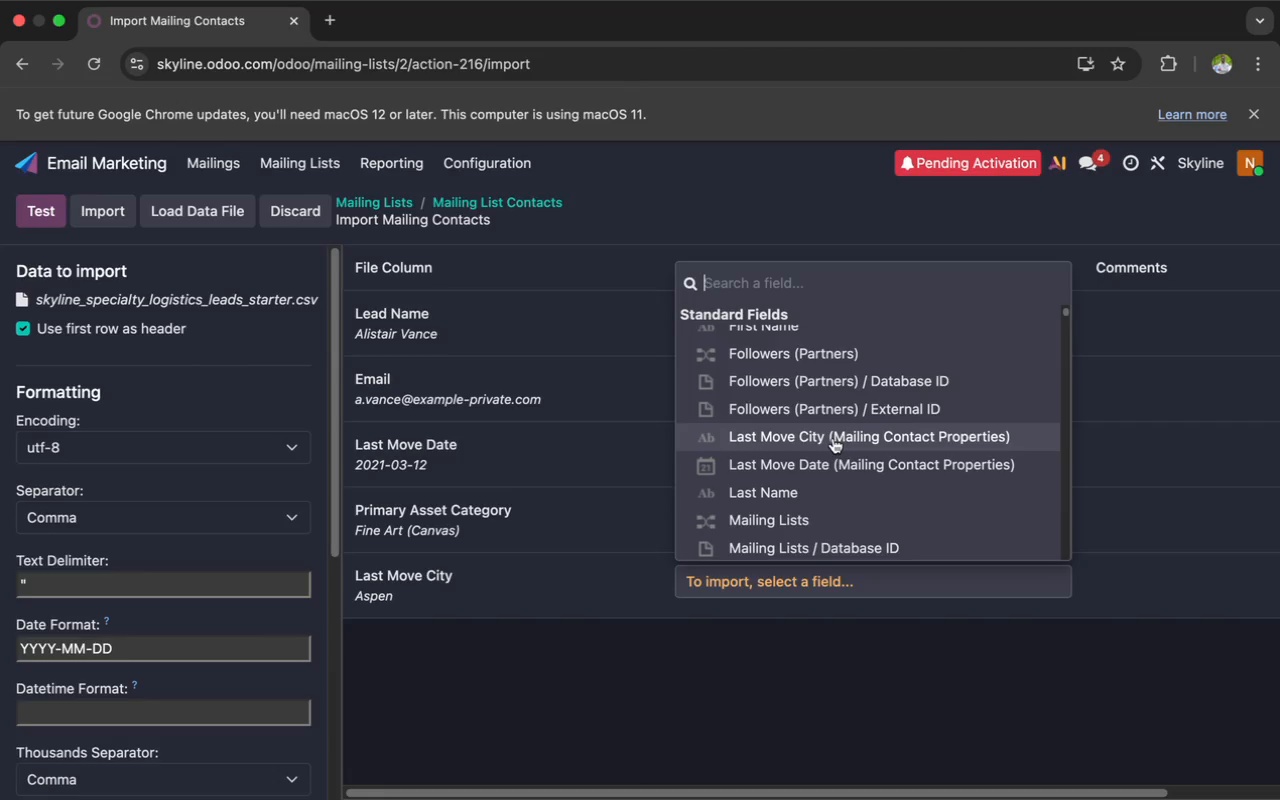 
left_click([833, 439])
 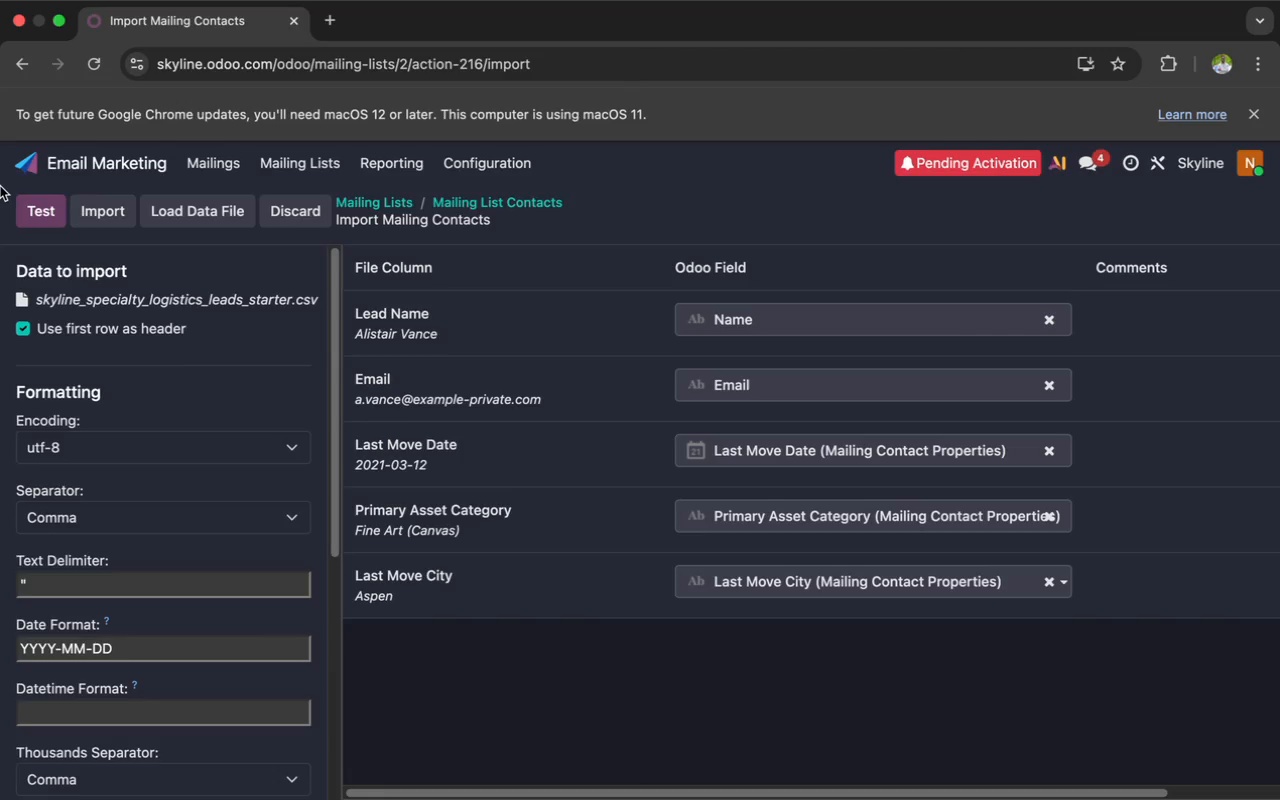 
left_click([27, 206])
 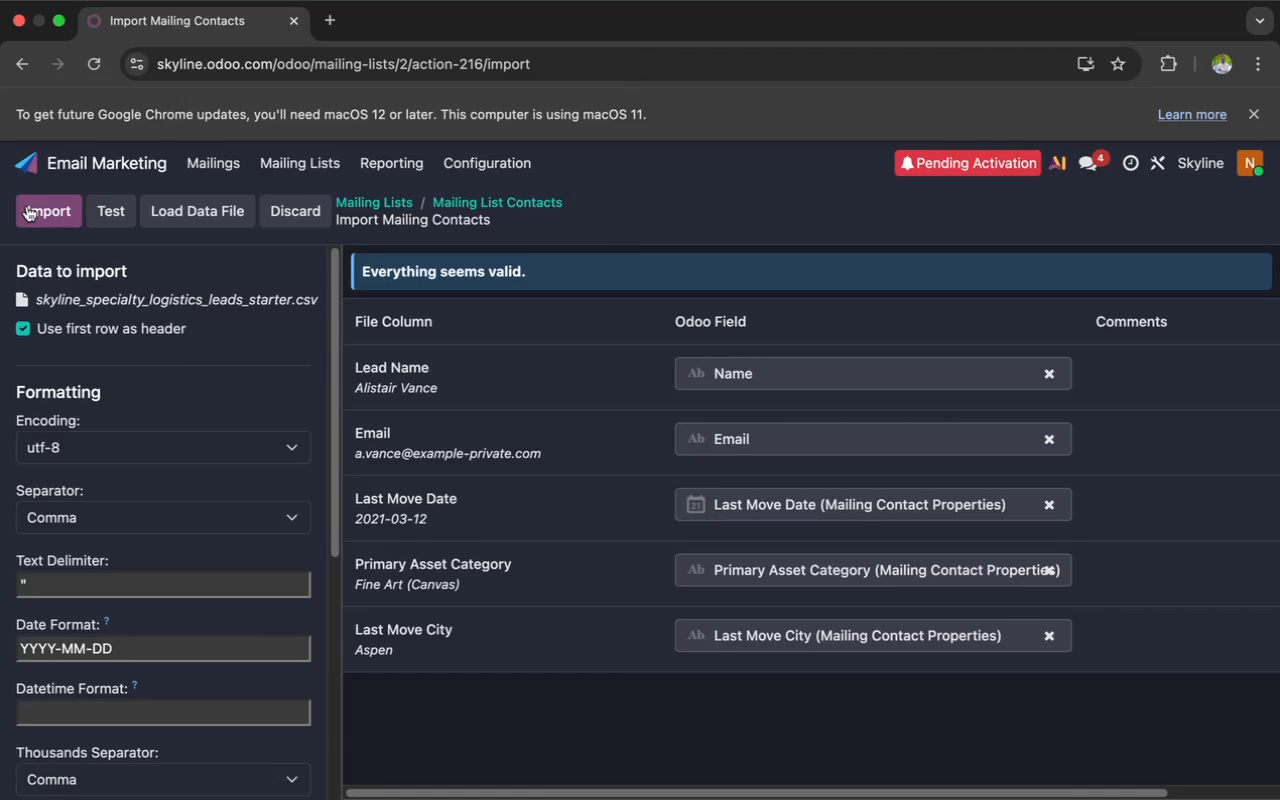 
wait(38.21)
 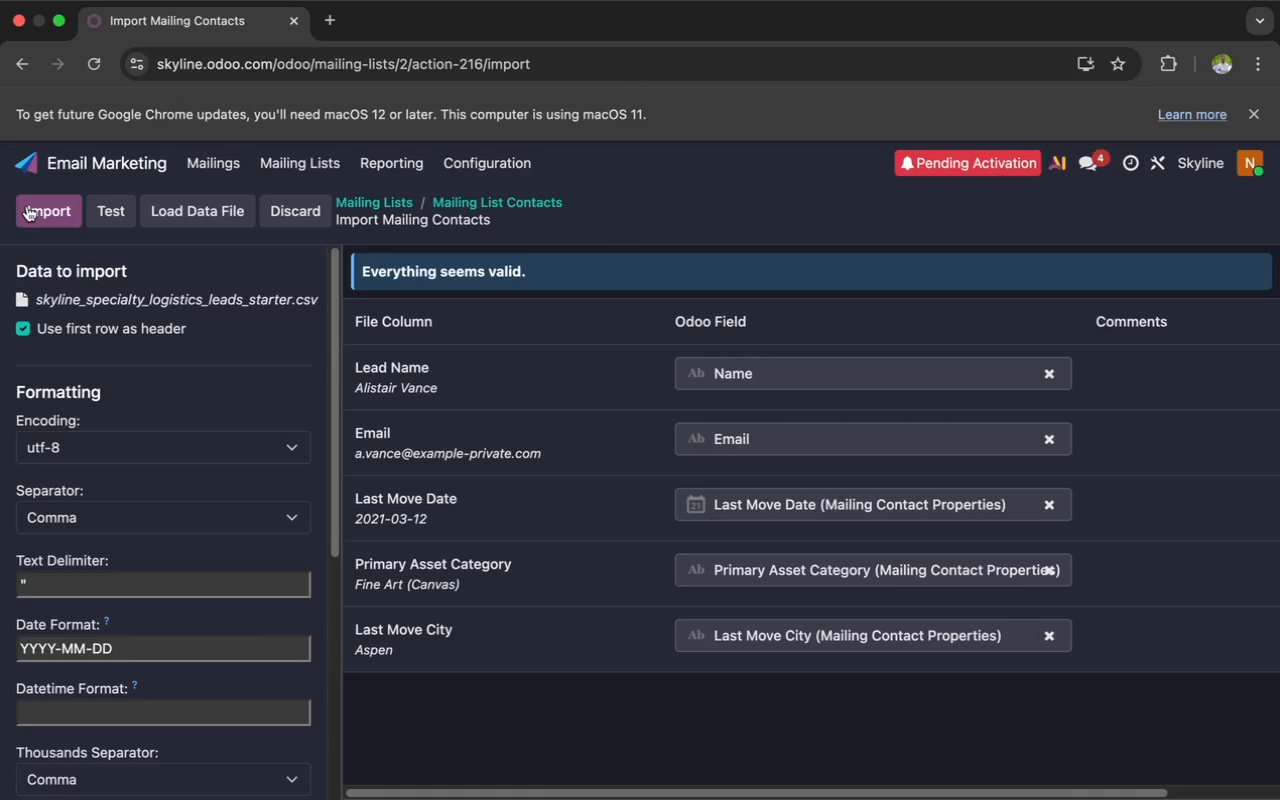 
left_click([27, 208])
 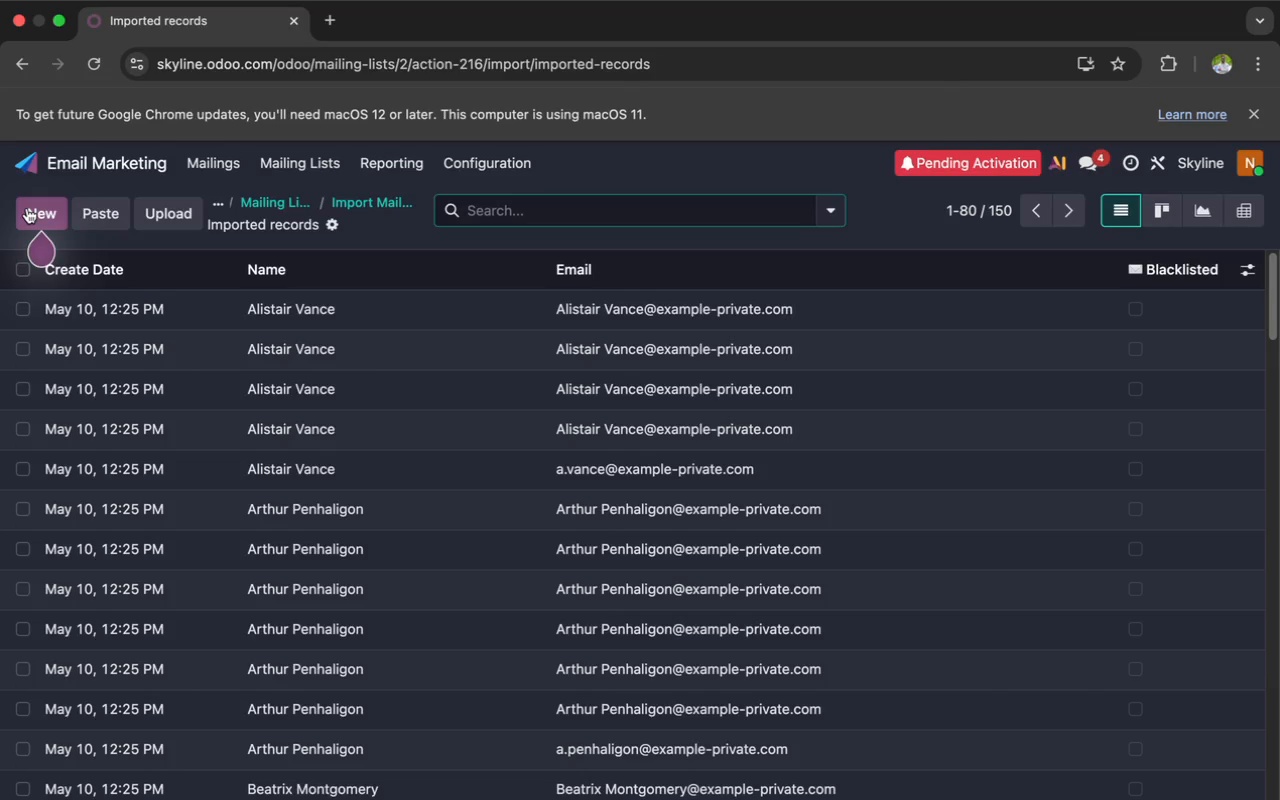 
wait(33.25)
 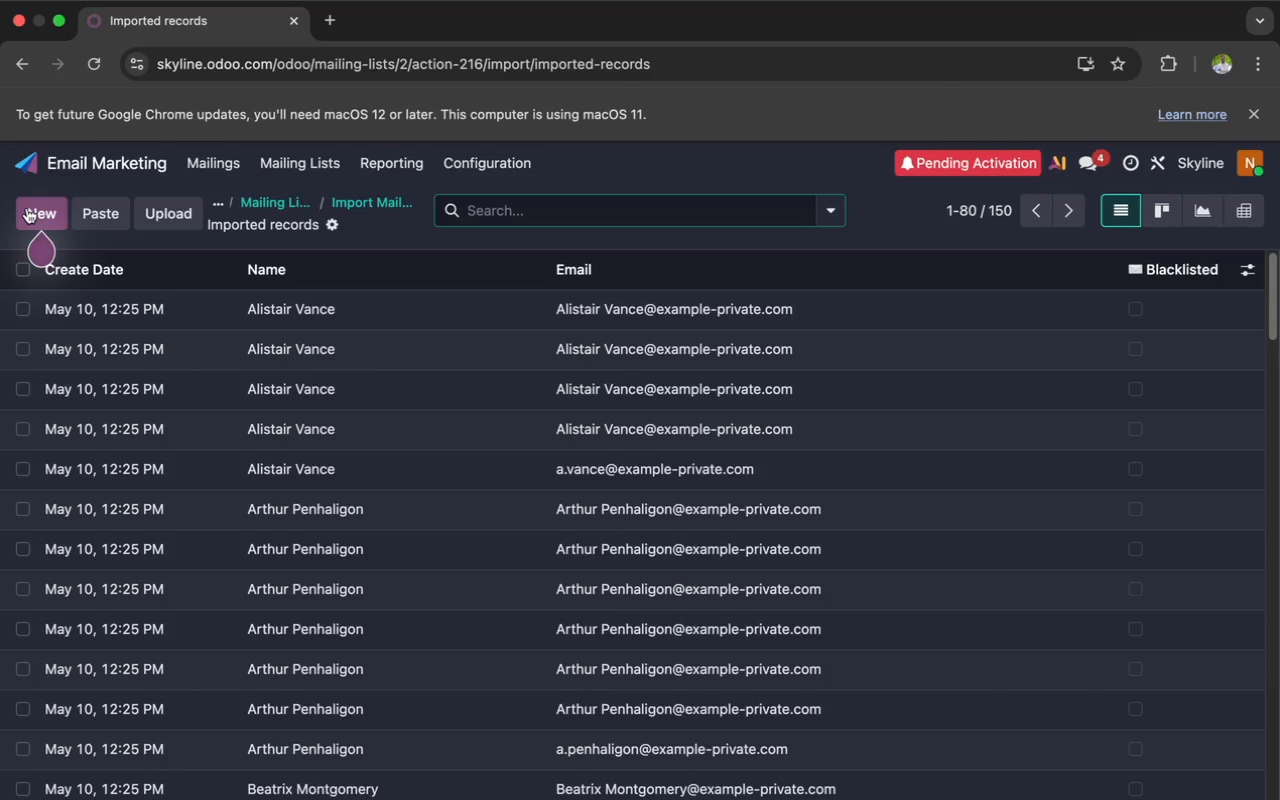 
left_click([294, 166])
 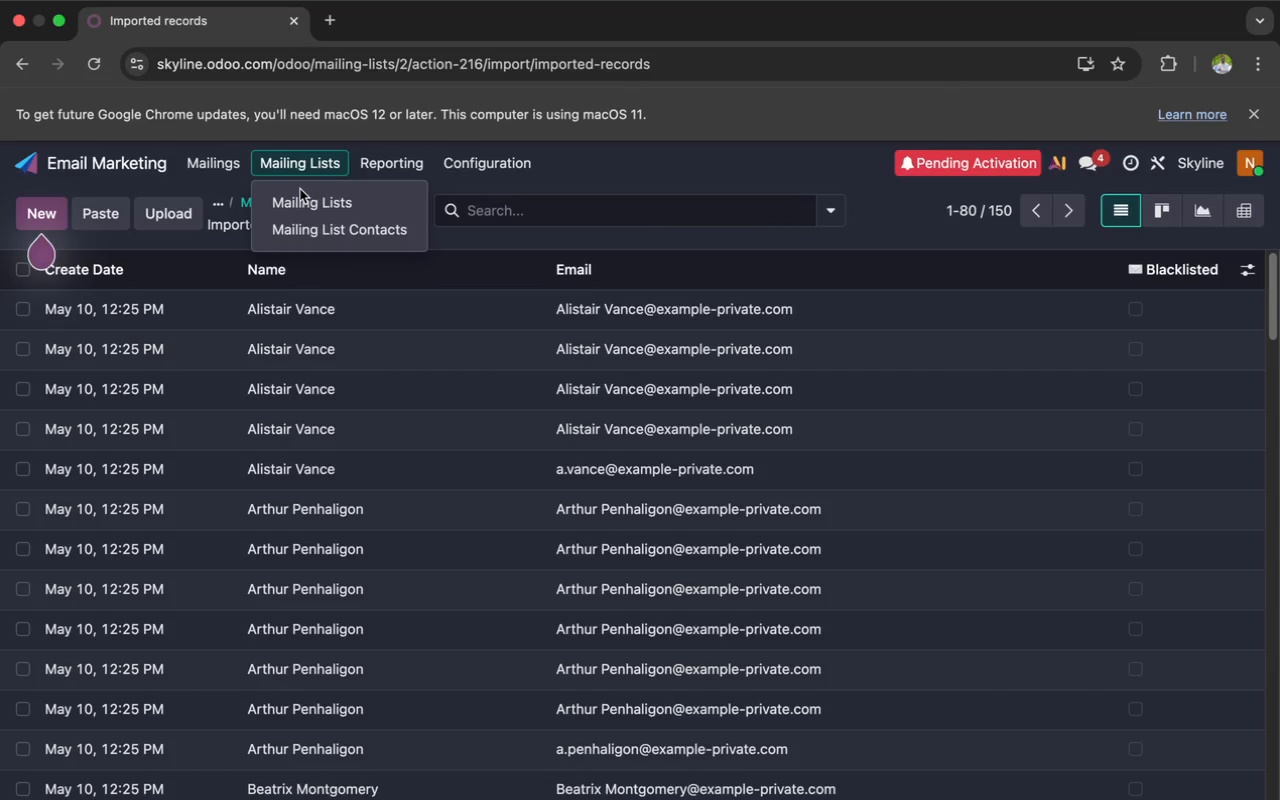 
left_click([300, 201])
 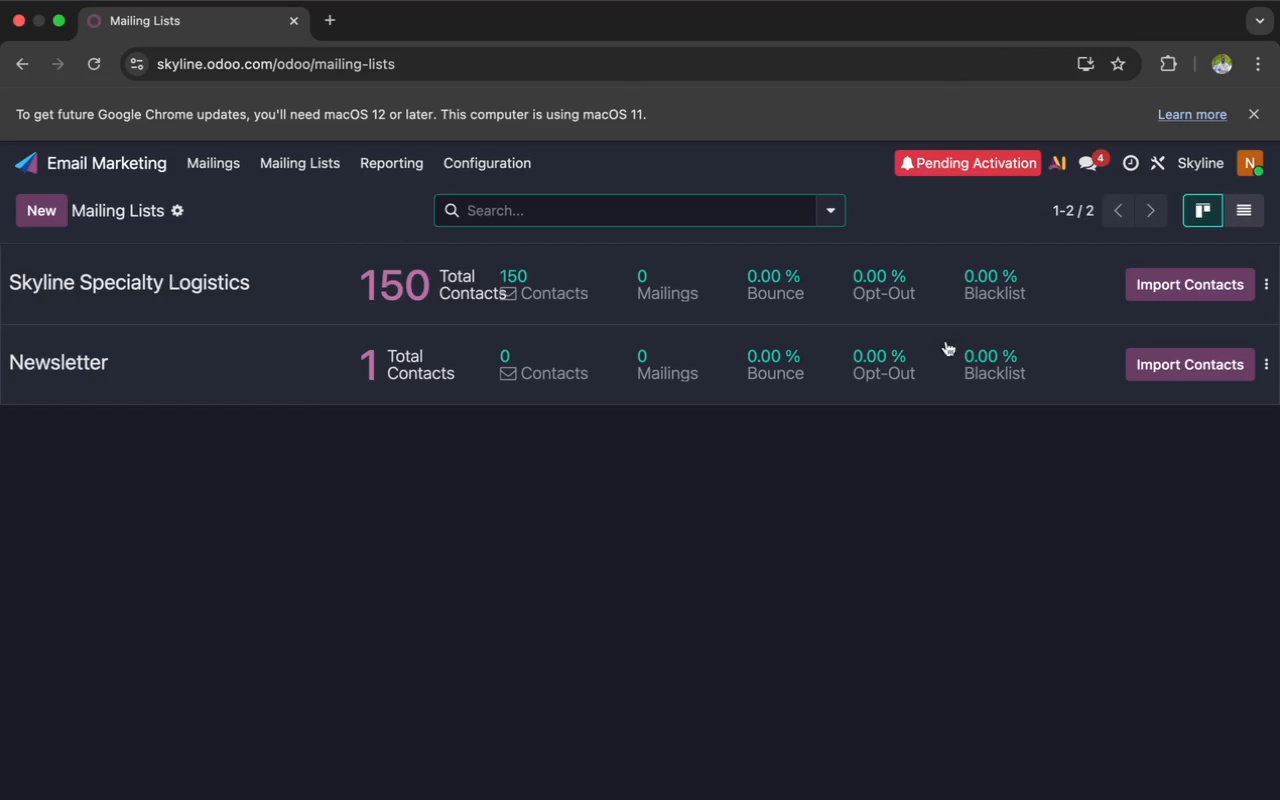 
wait(5.12)
 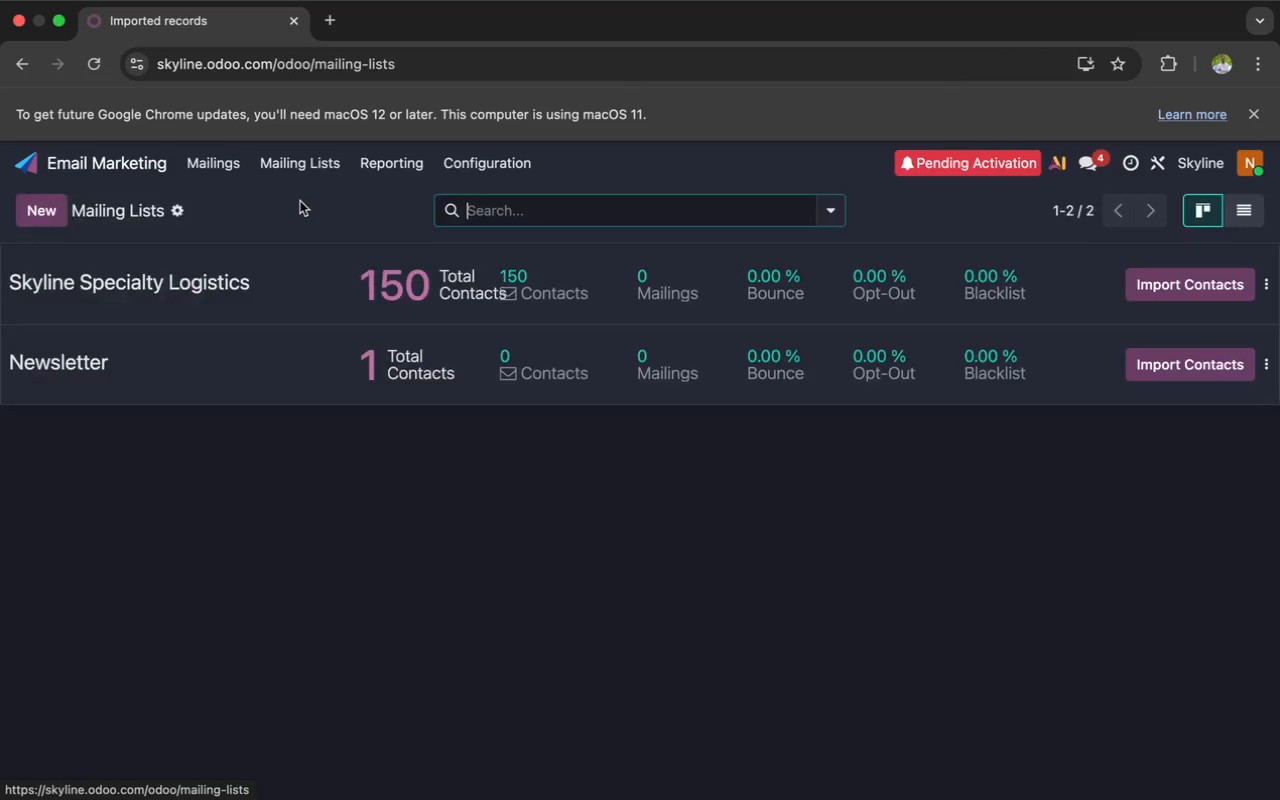 
left_click([1270, 363])
 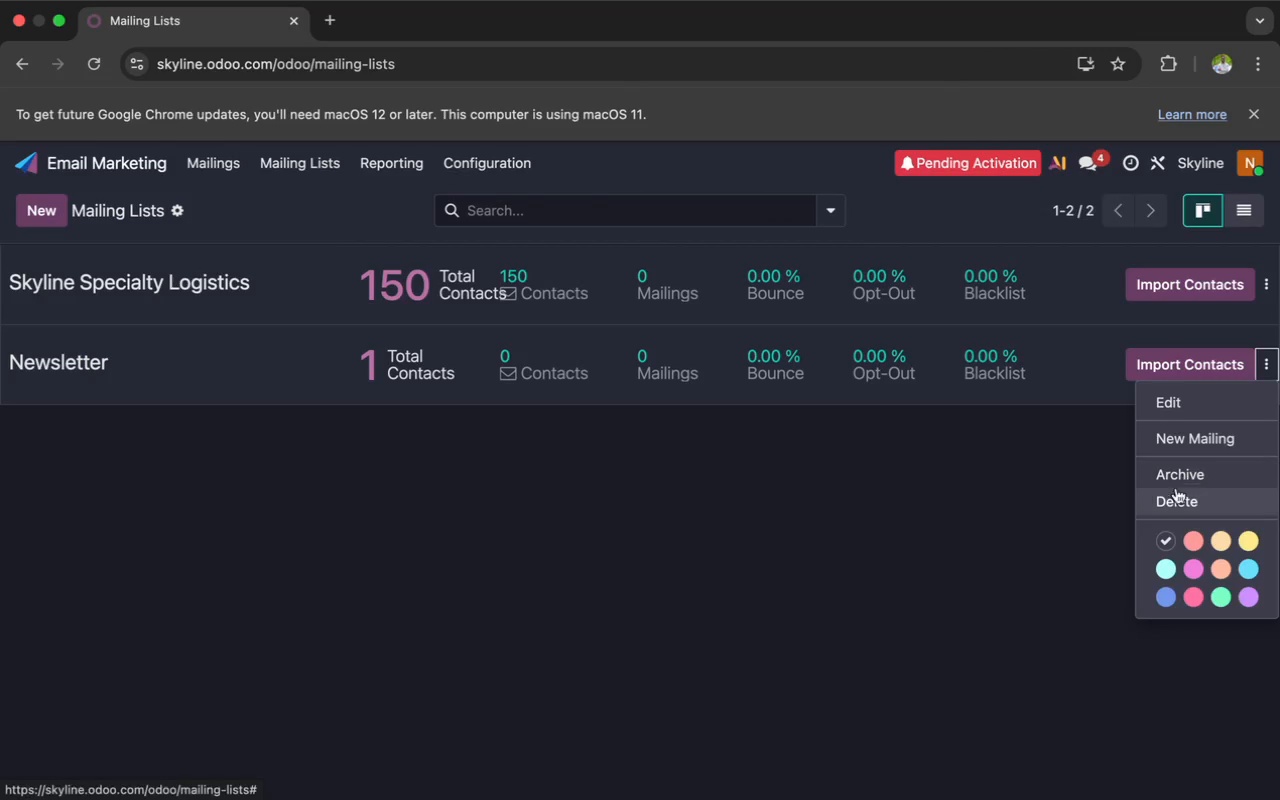 
left_click([1175, 492])
 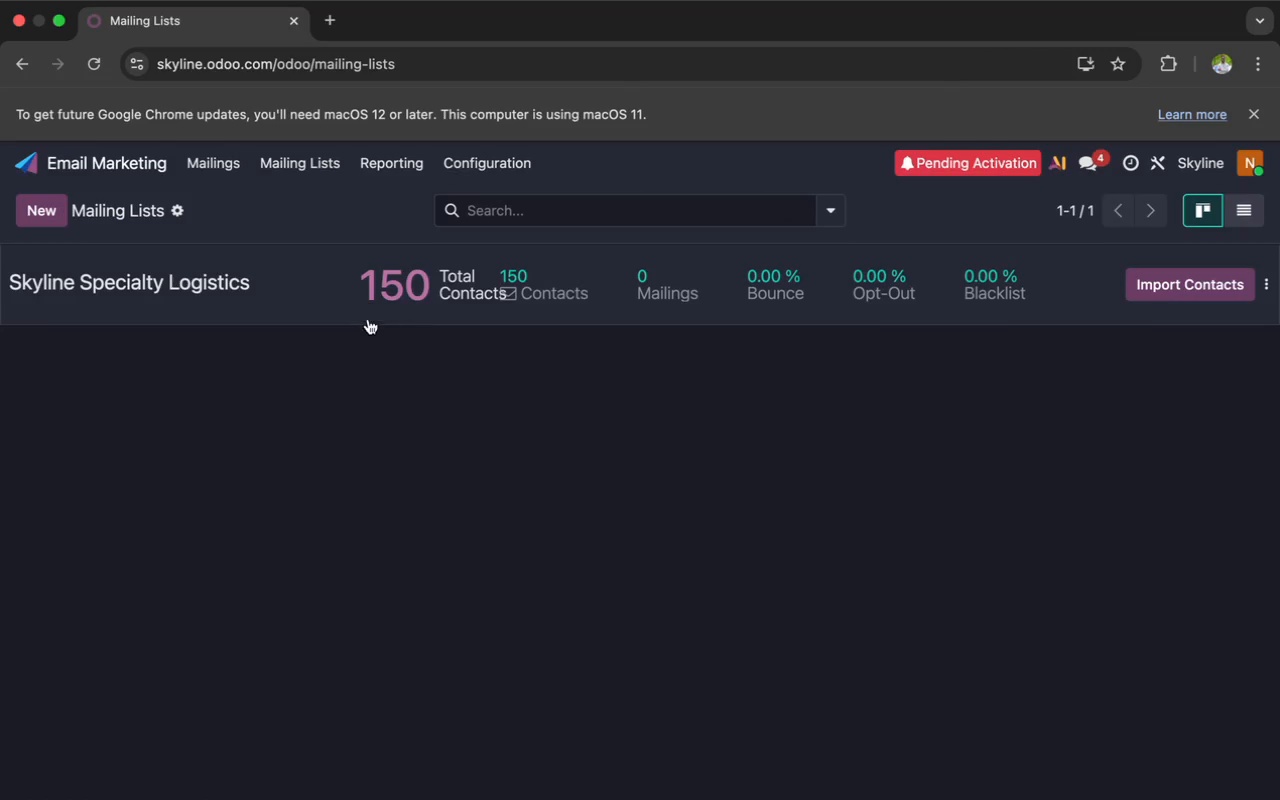 
left_click([295, 287])
 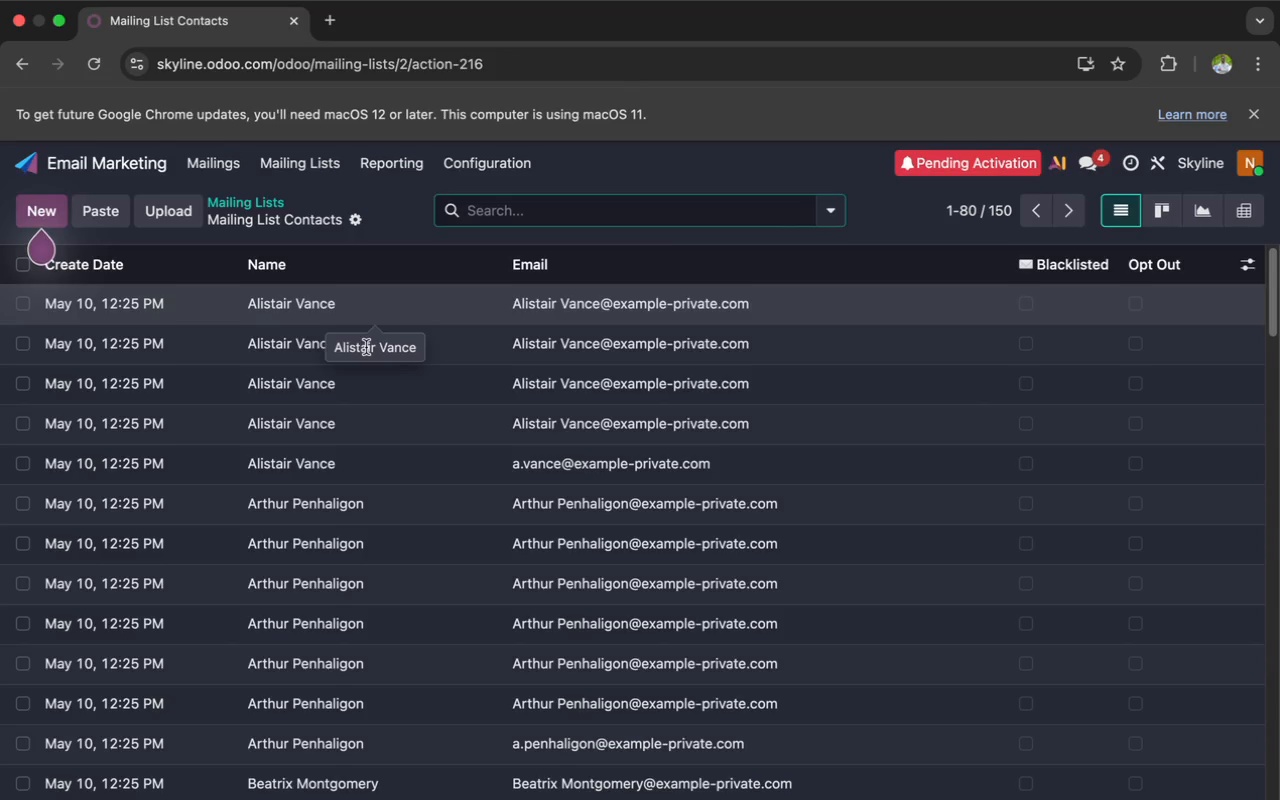 
wait(5.11)
 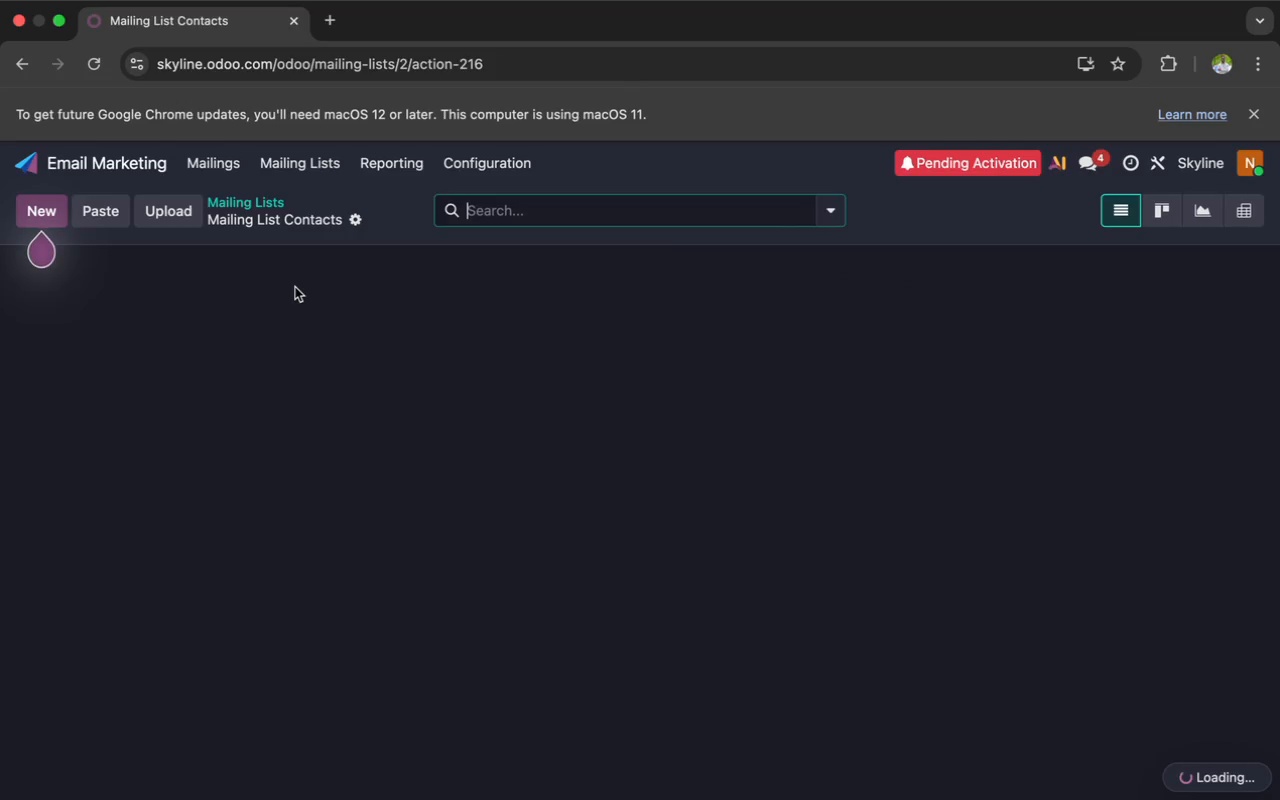 
scroll: coordinate [344, 442], scroll_direction: up, amount: 15.0
 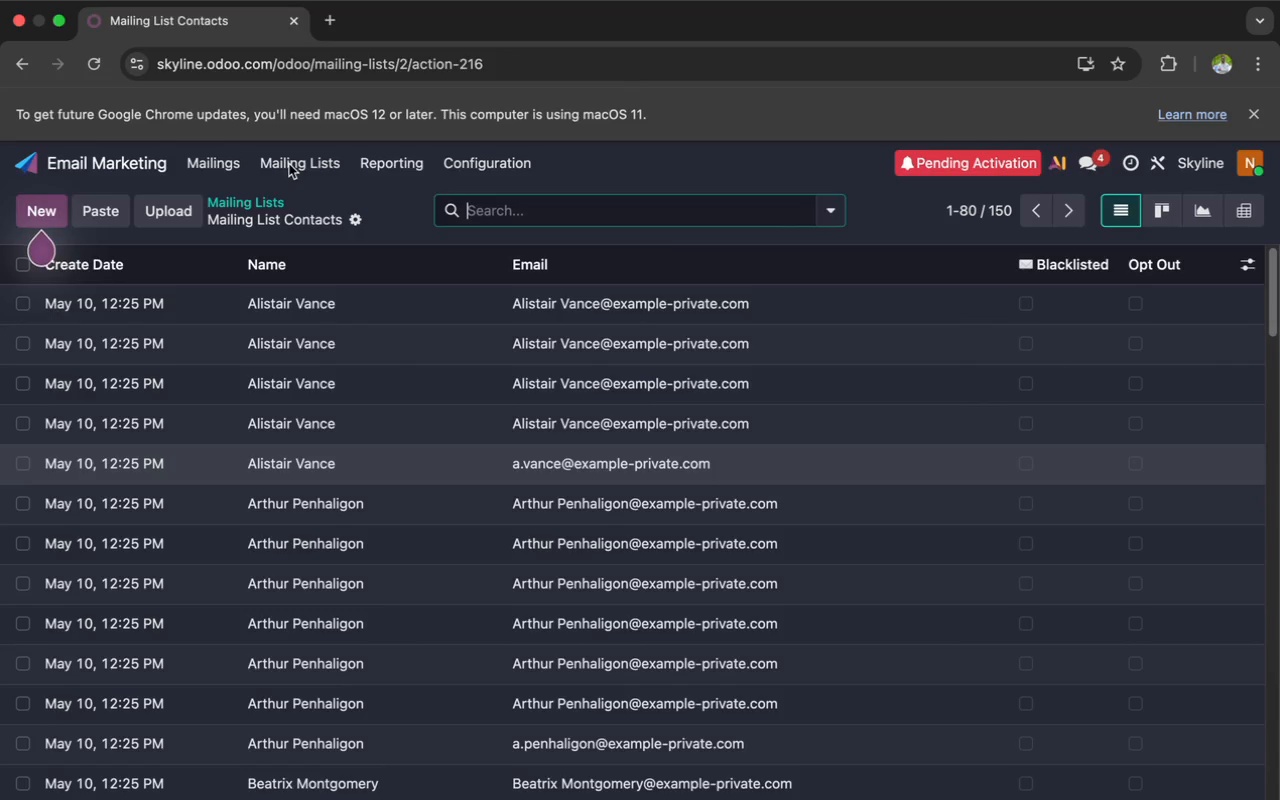 
left_click([289, 164])
 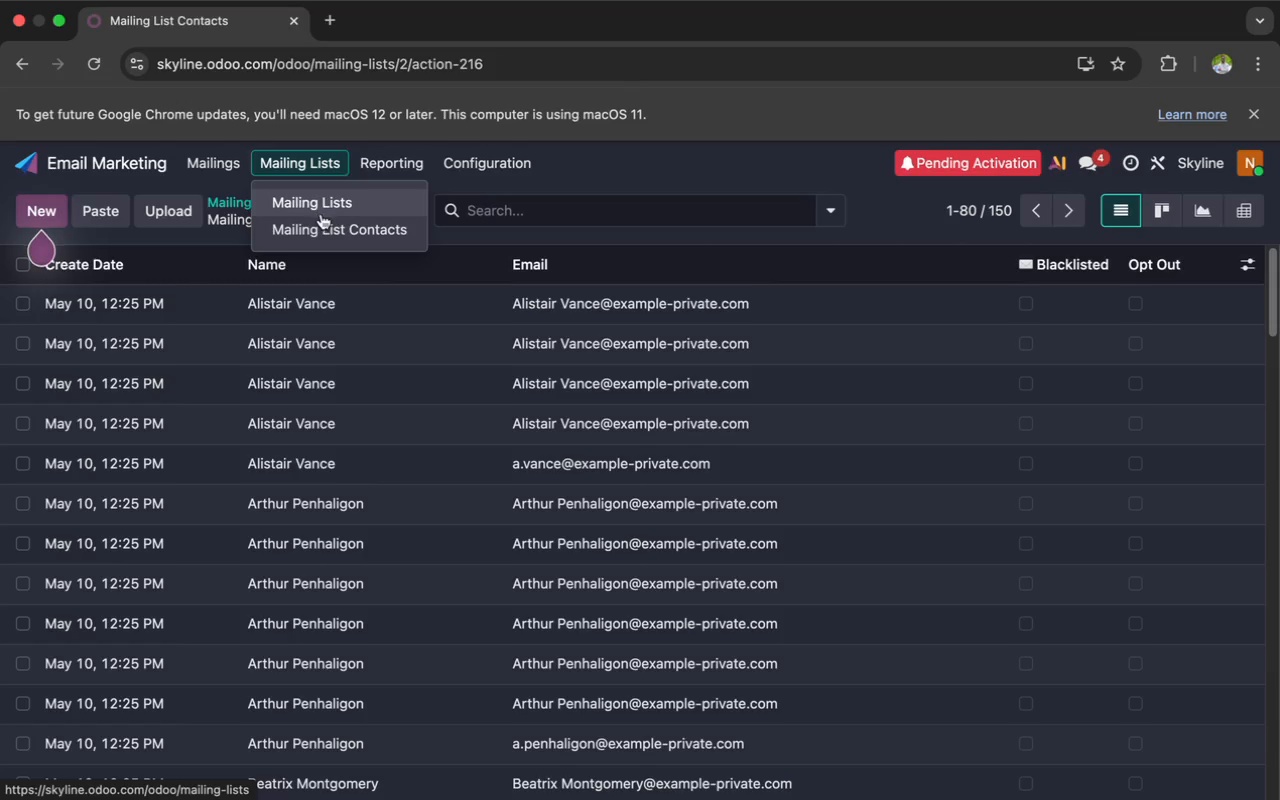 
left_click([327, 225])
 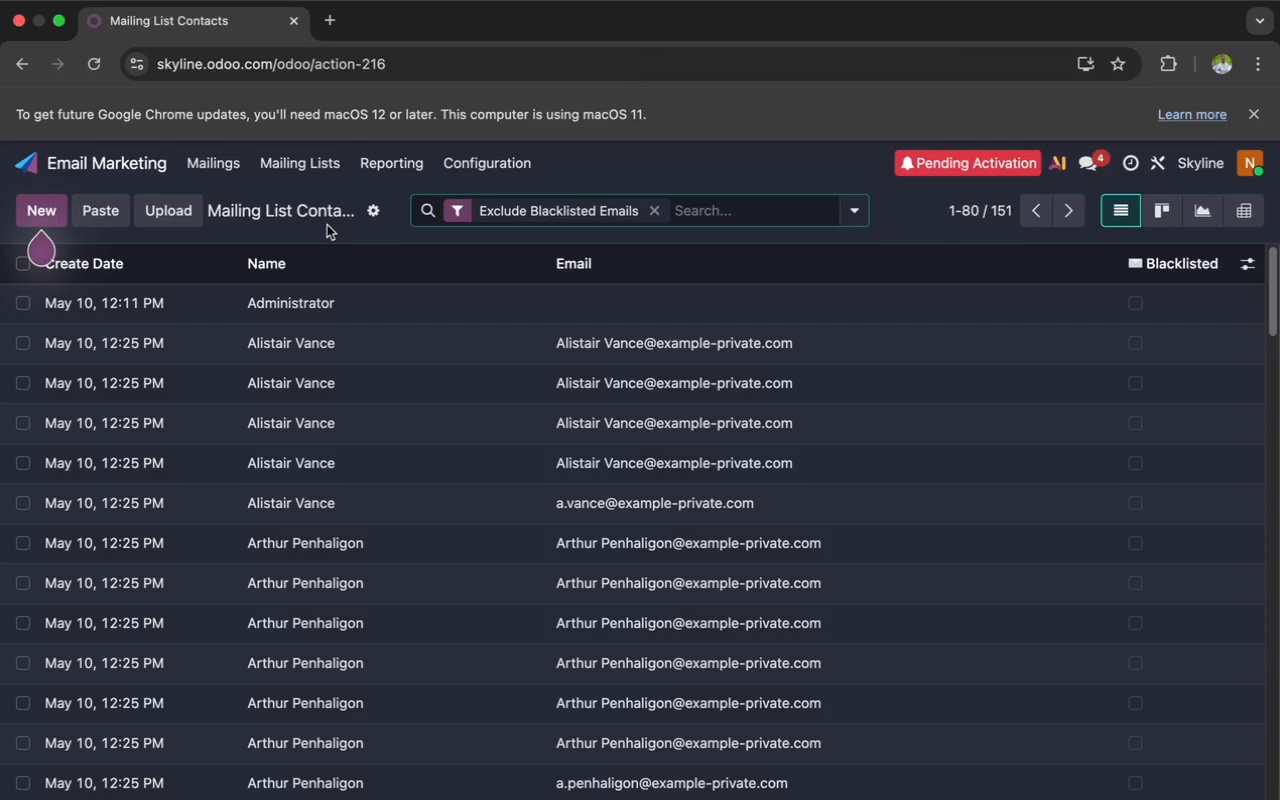 
wait(11.8)
 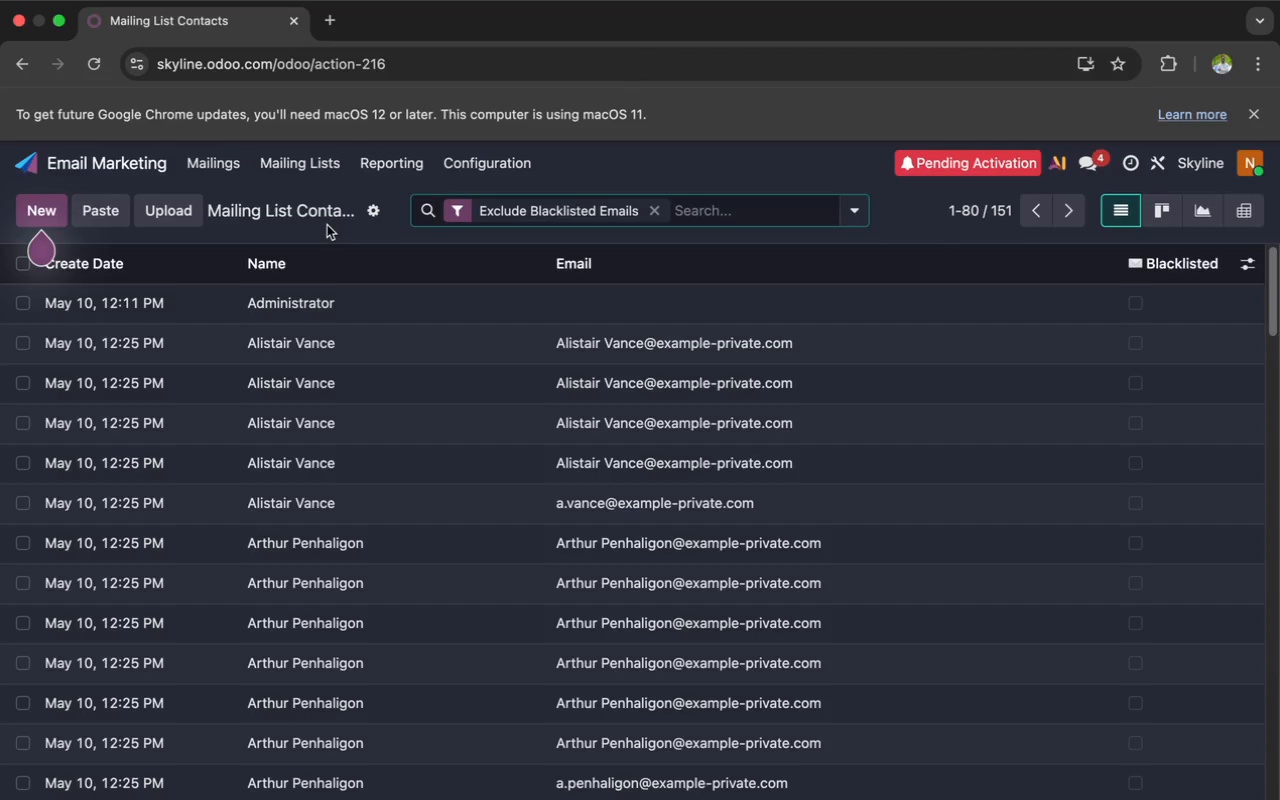 
left_click([25, 299])
 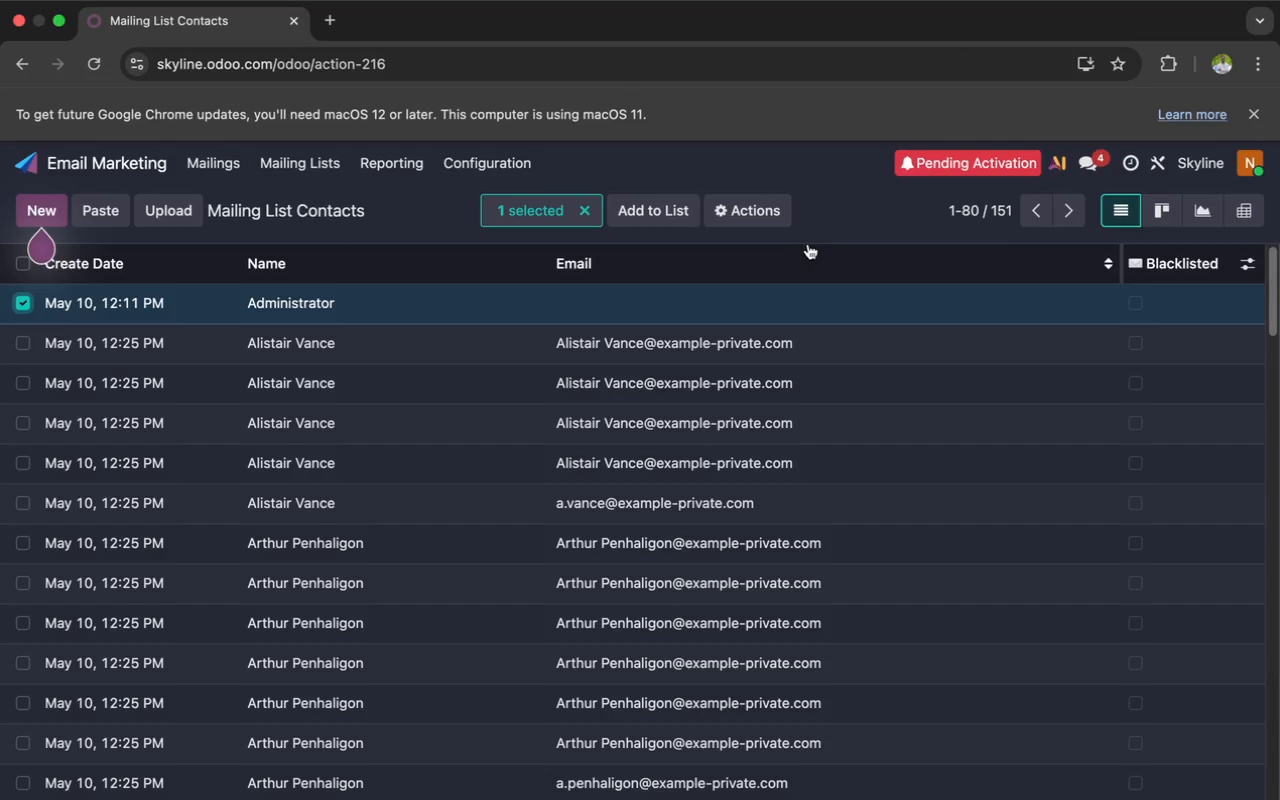 
left_click([766, 213])
 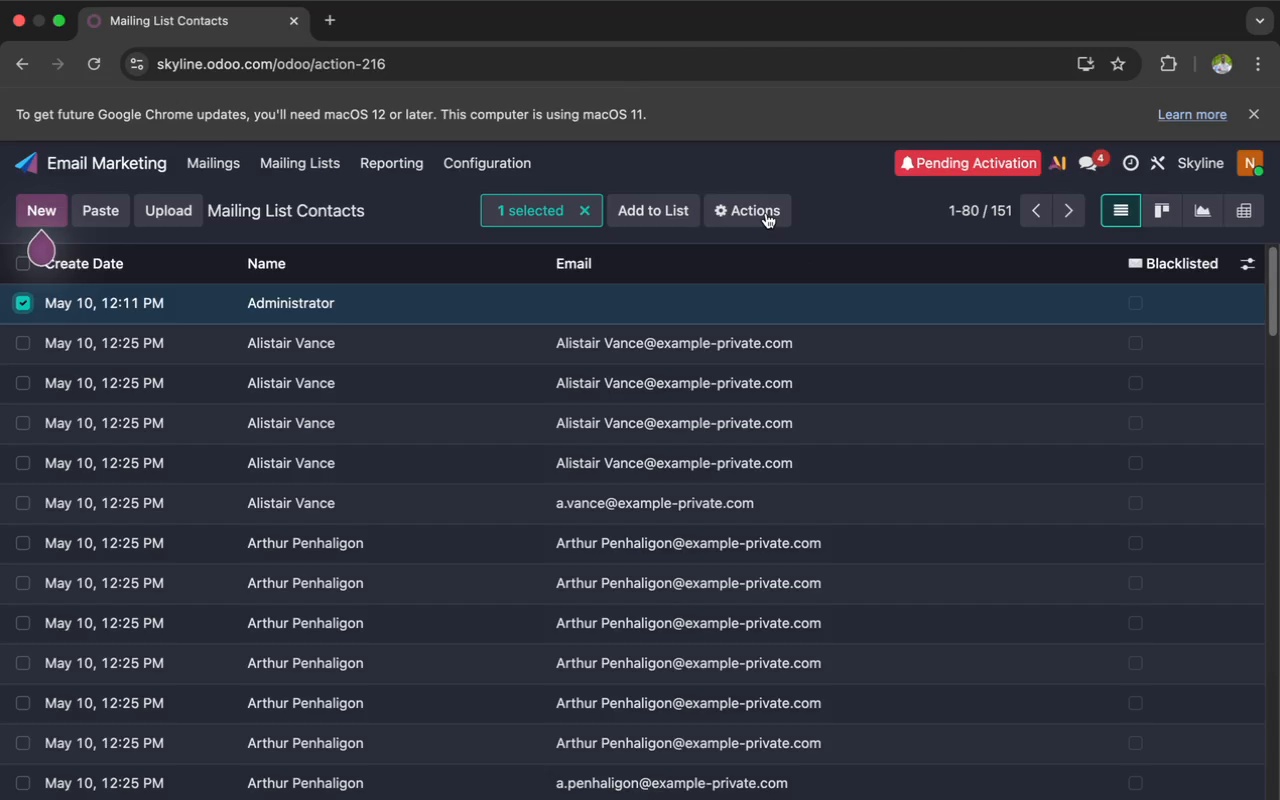 
mouse_move([770, 237])
 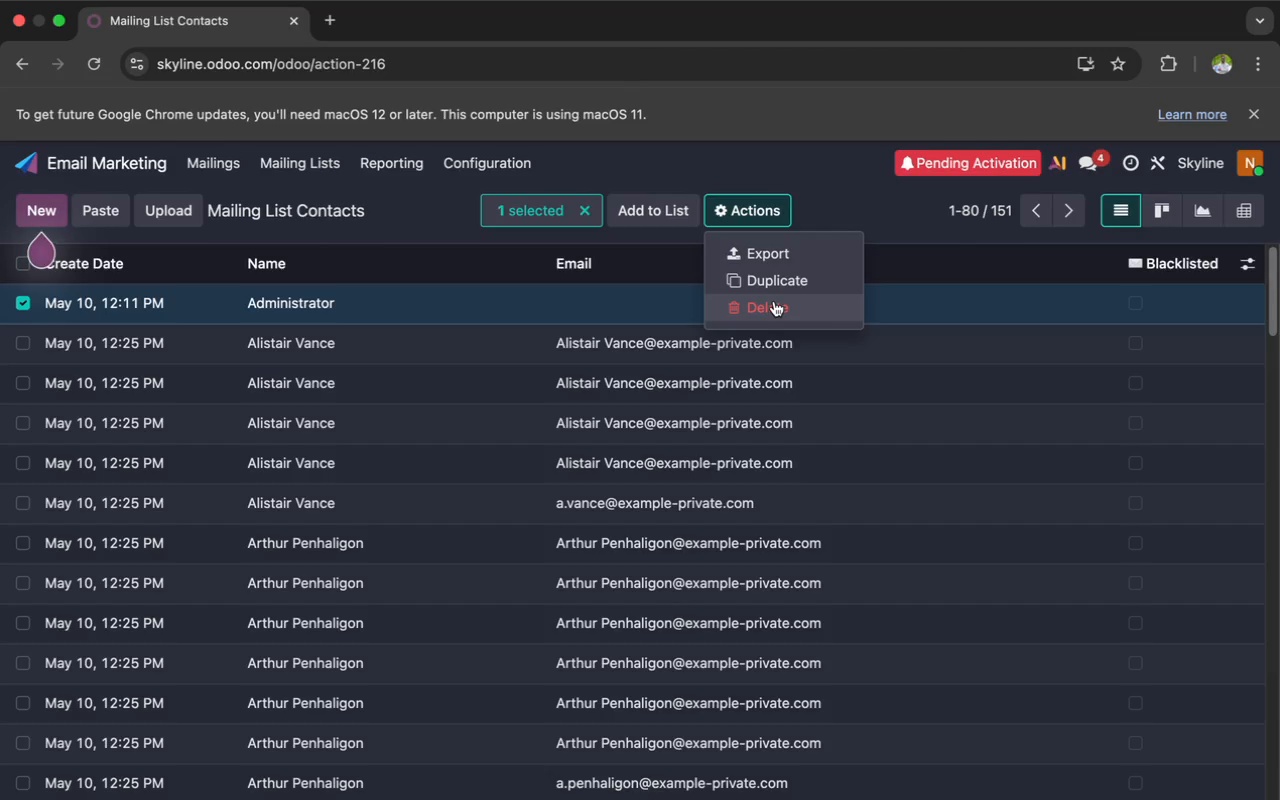 
wait(10.52)
 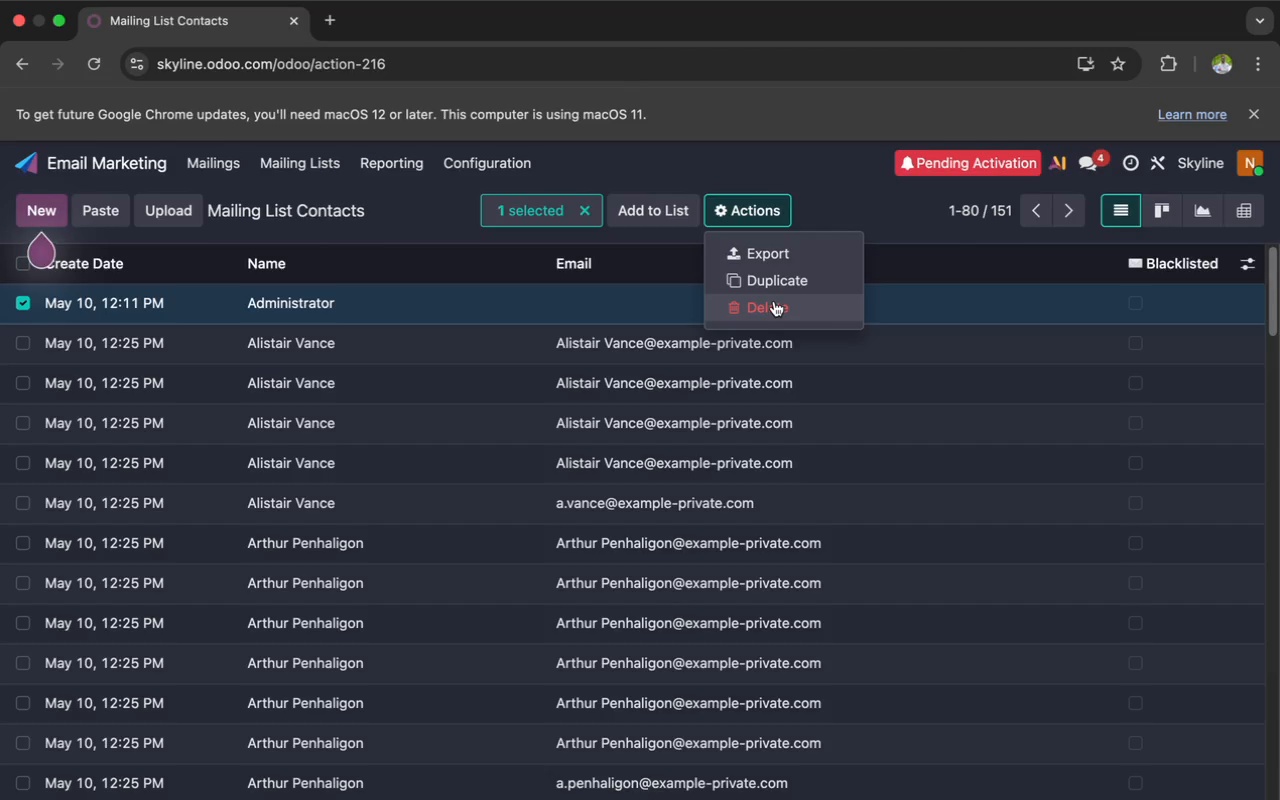 
left_click([774, 300])
 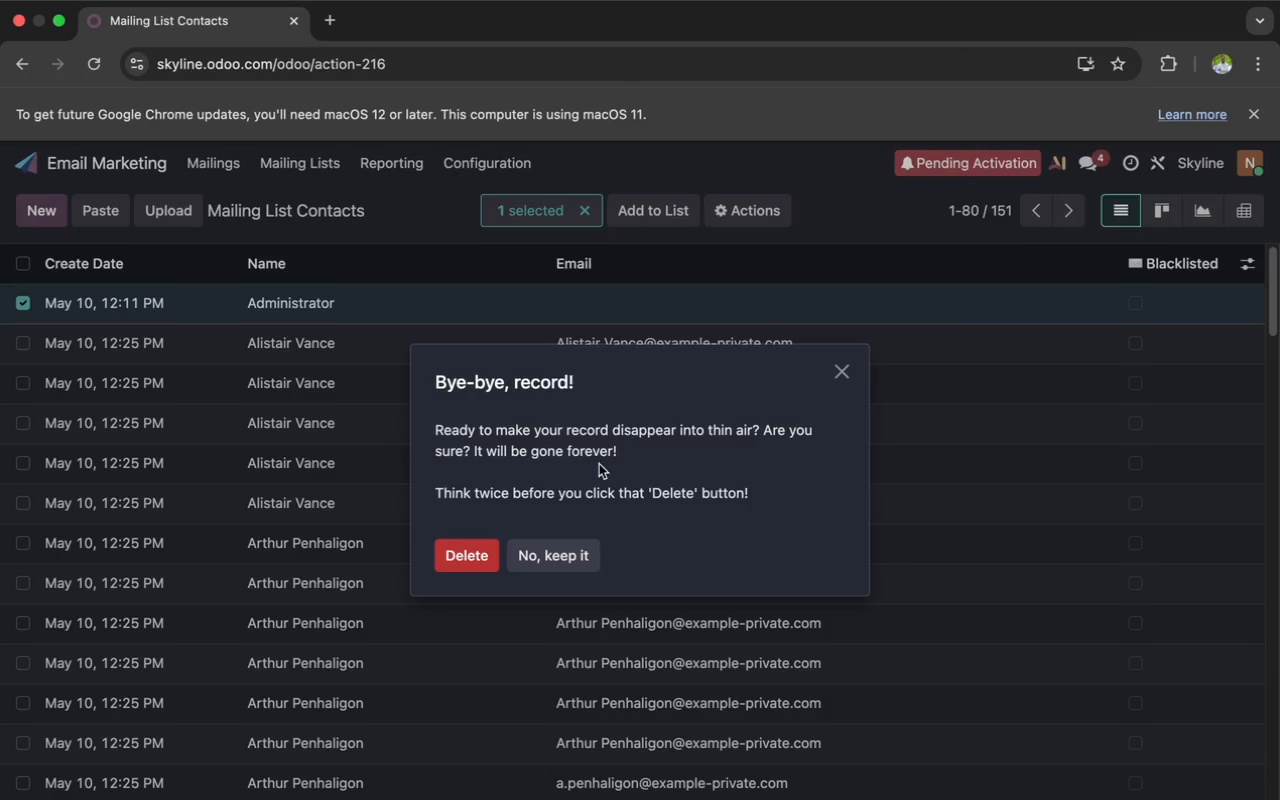 
left_click([465, 548])
 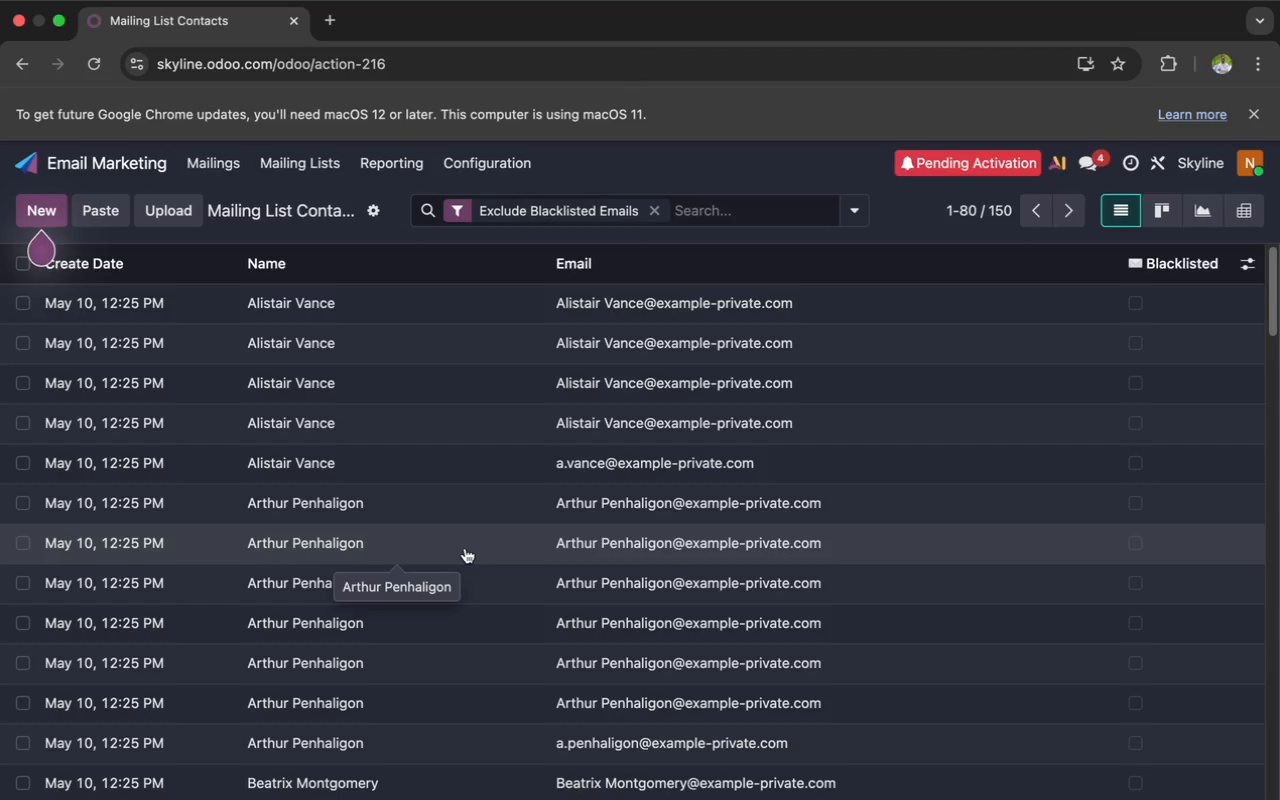 
wait(15.68)
 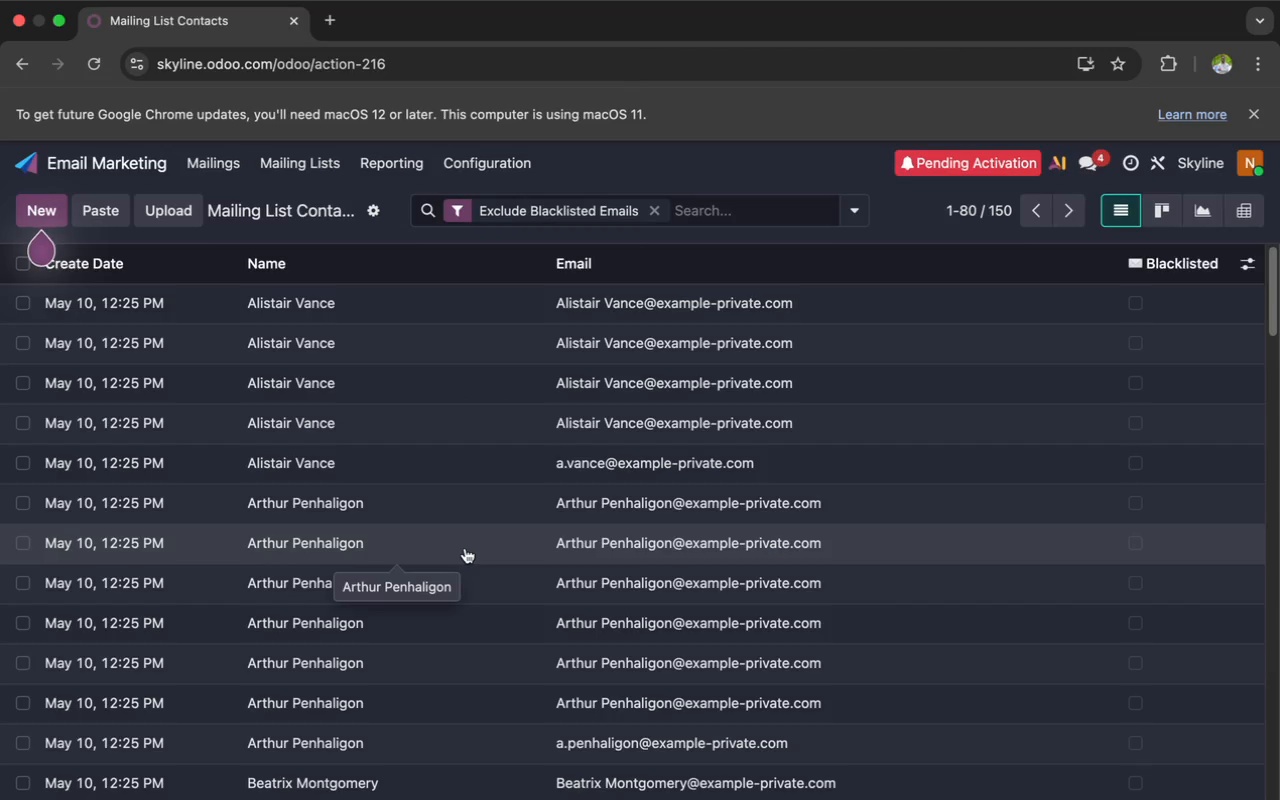 
left_click([303, 160])
 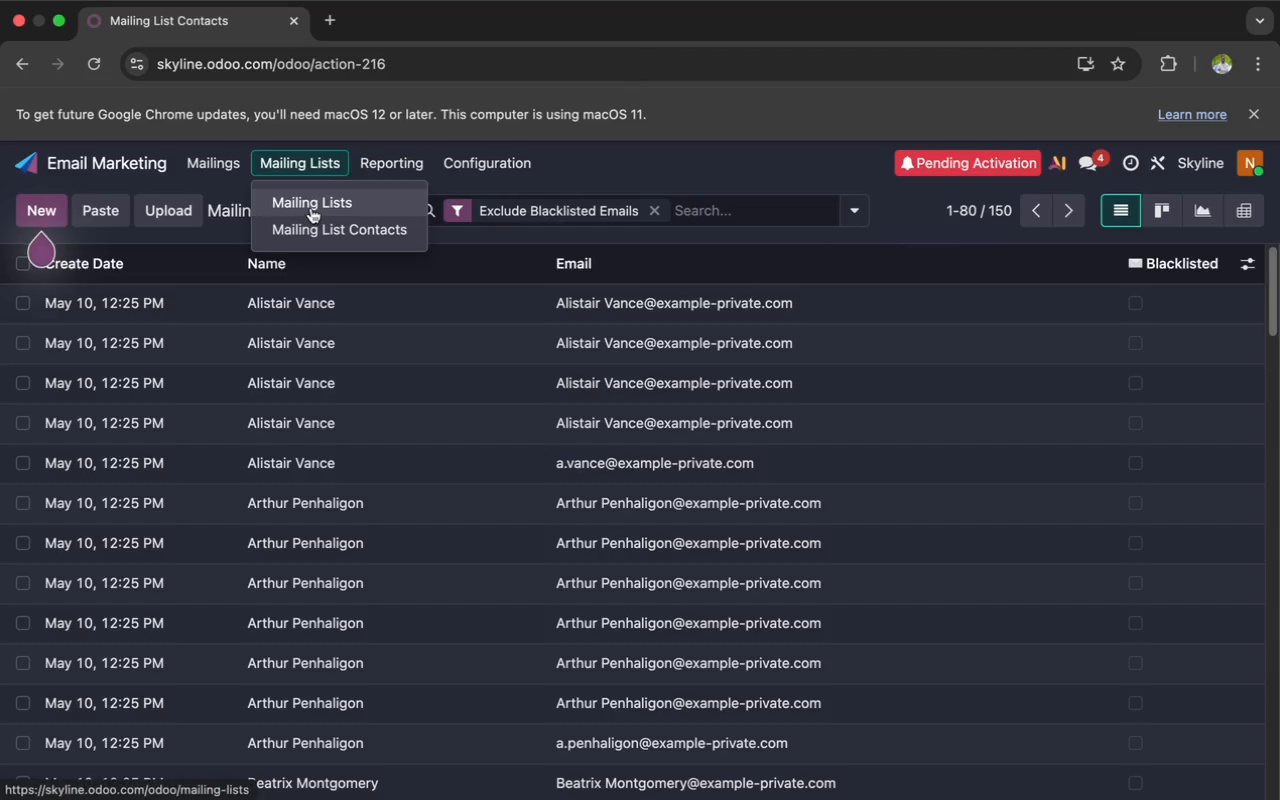 
left_click([312, 204])
 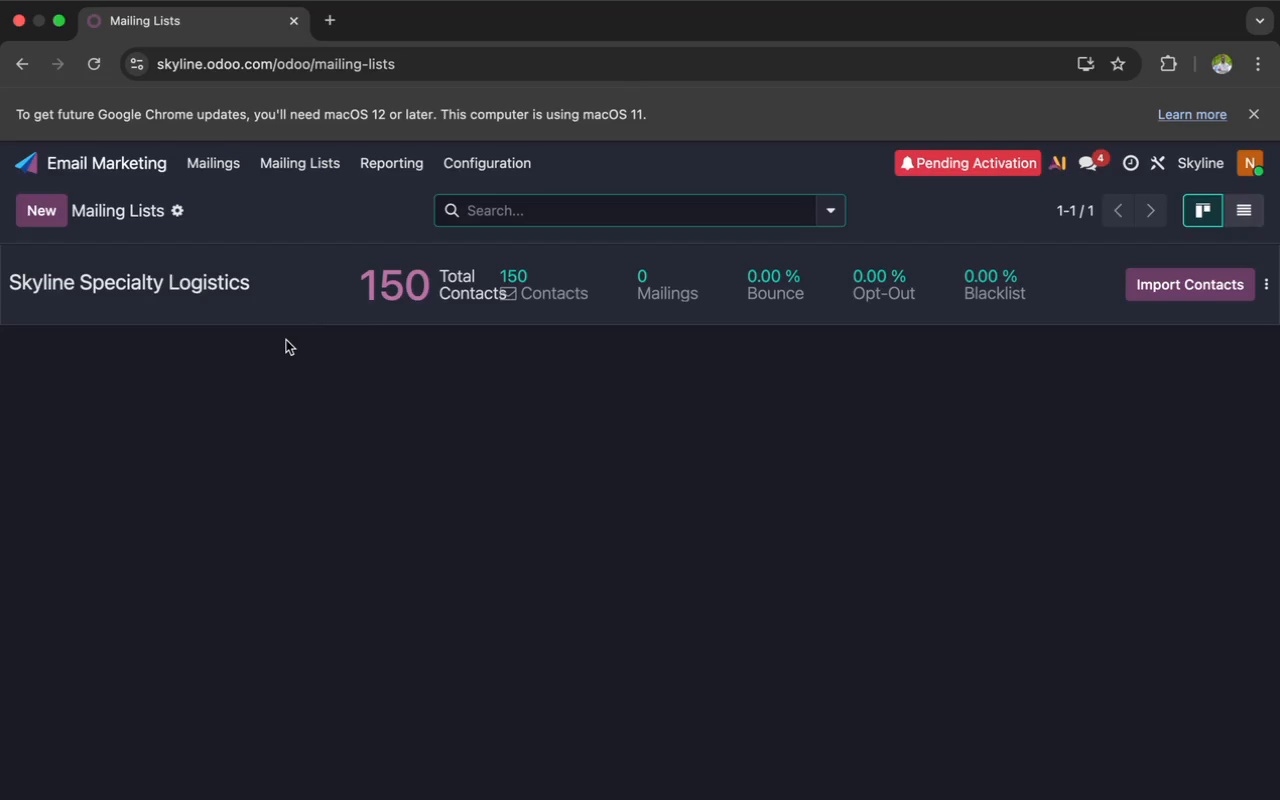 
wait(26.27)
 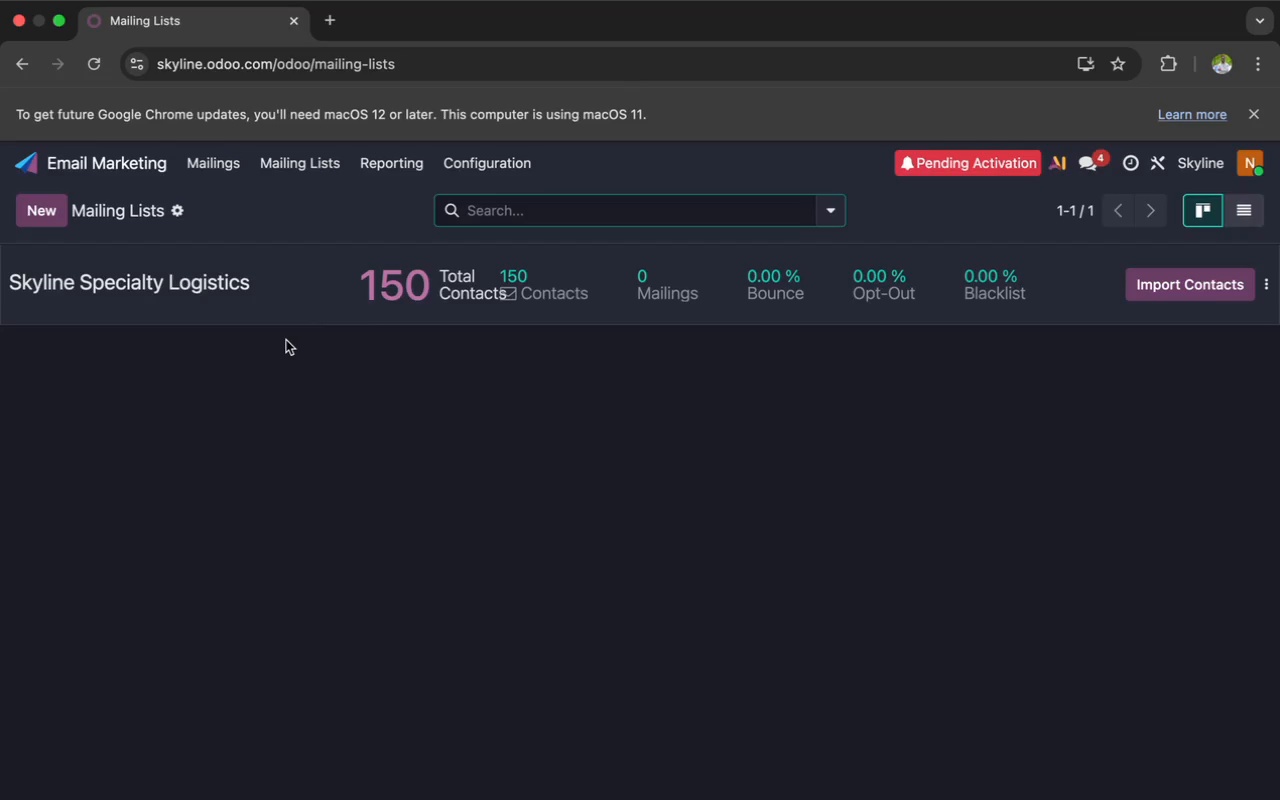 
left_click([471, 157])
 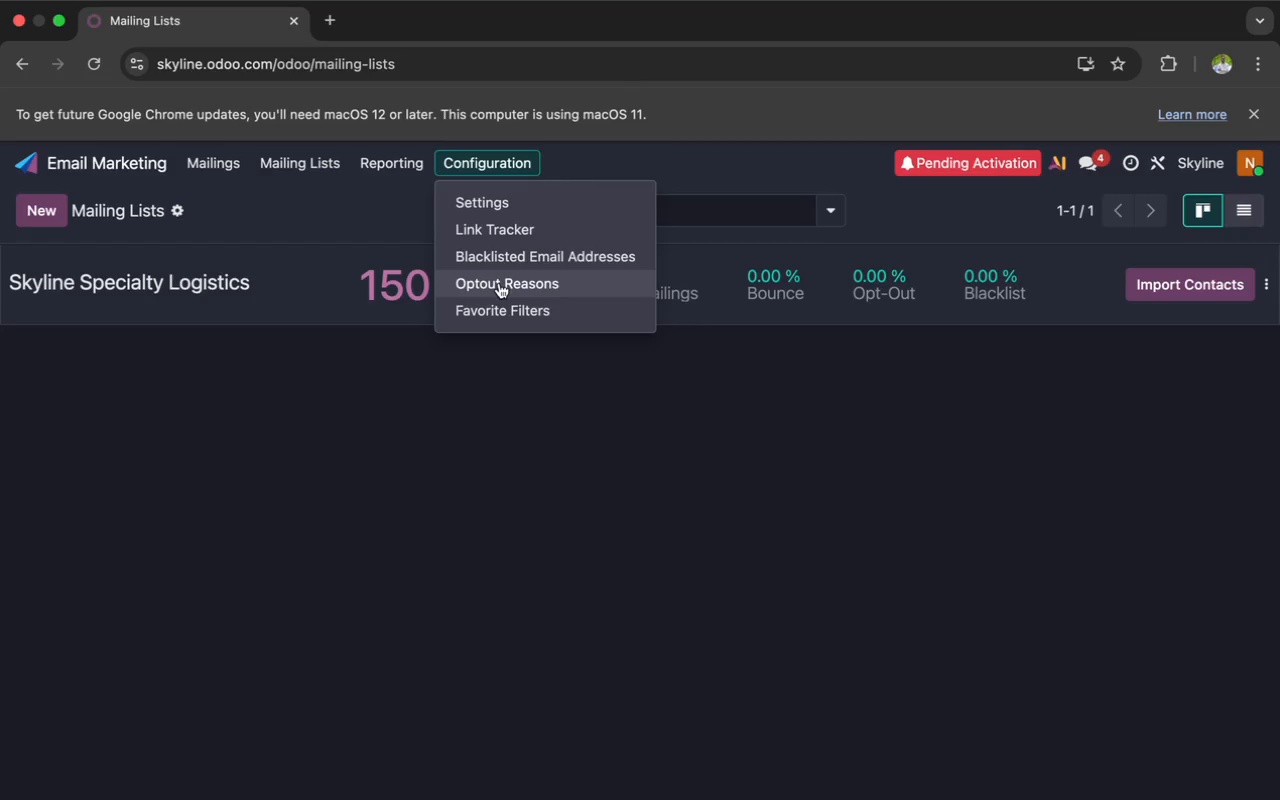 
left_click([503, 304])
 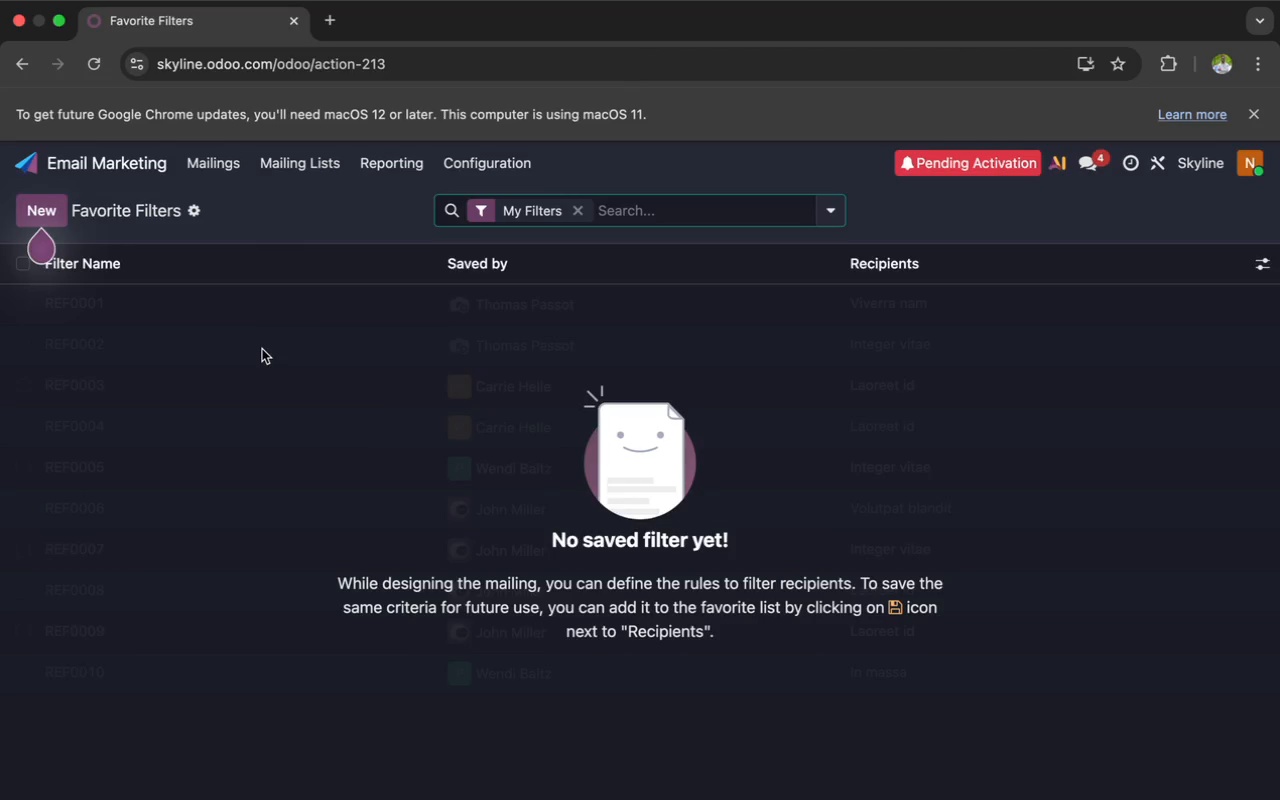 
wait(18.52)
 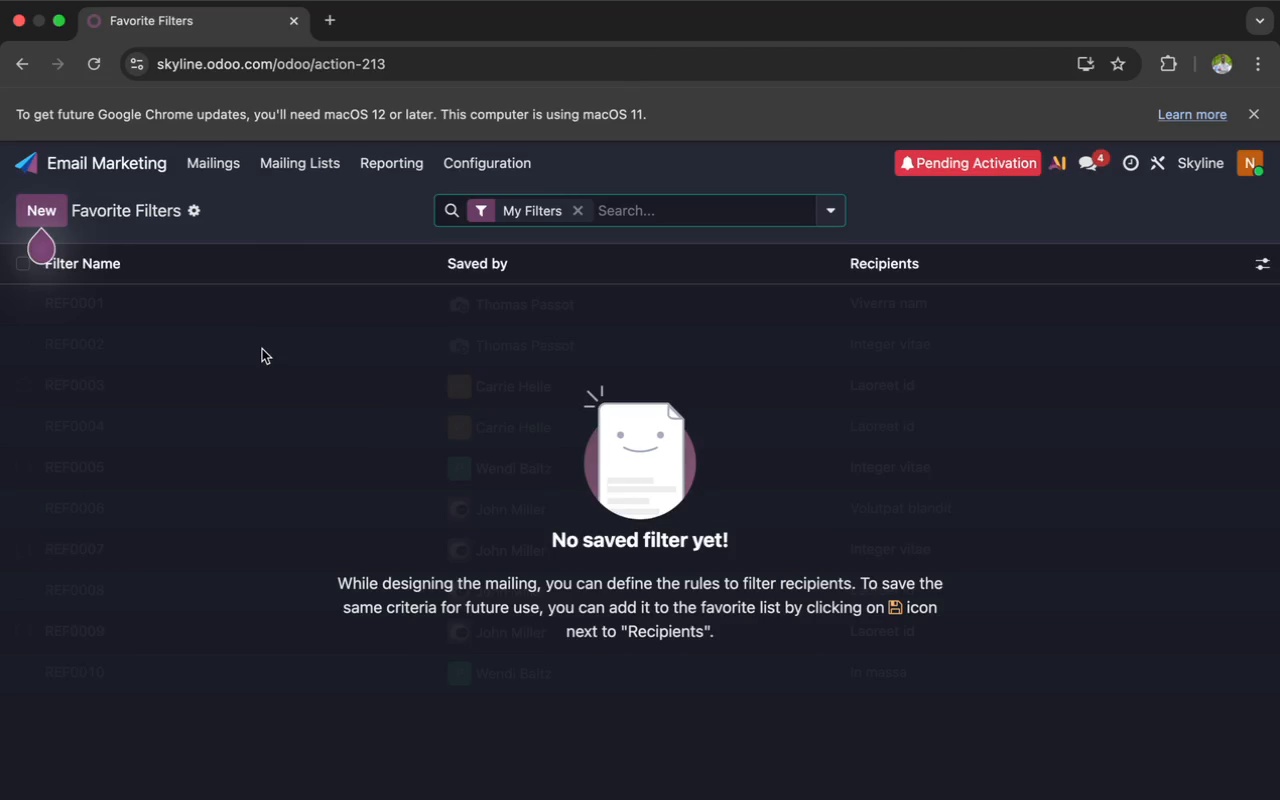 
left_click([466, 155])
 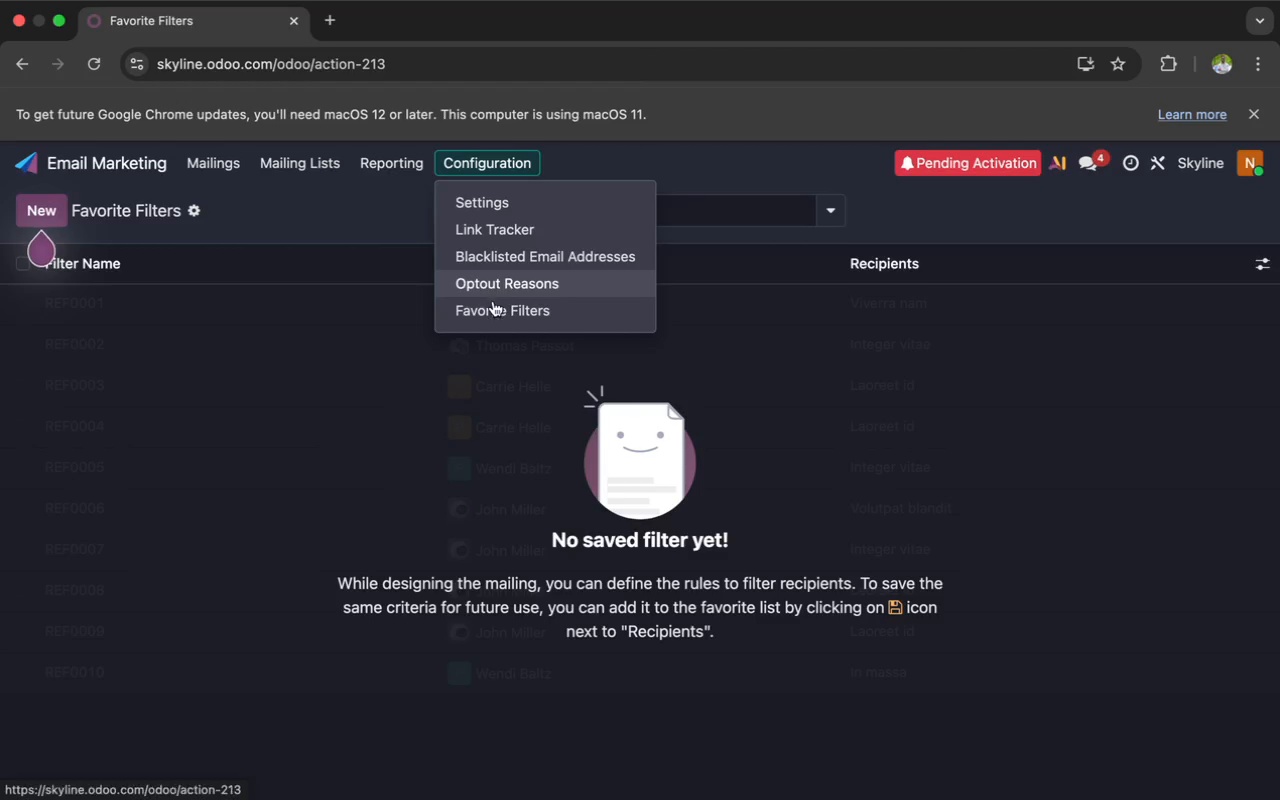 
left_click([492, 306])
 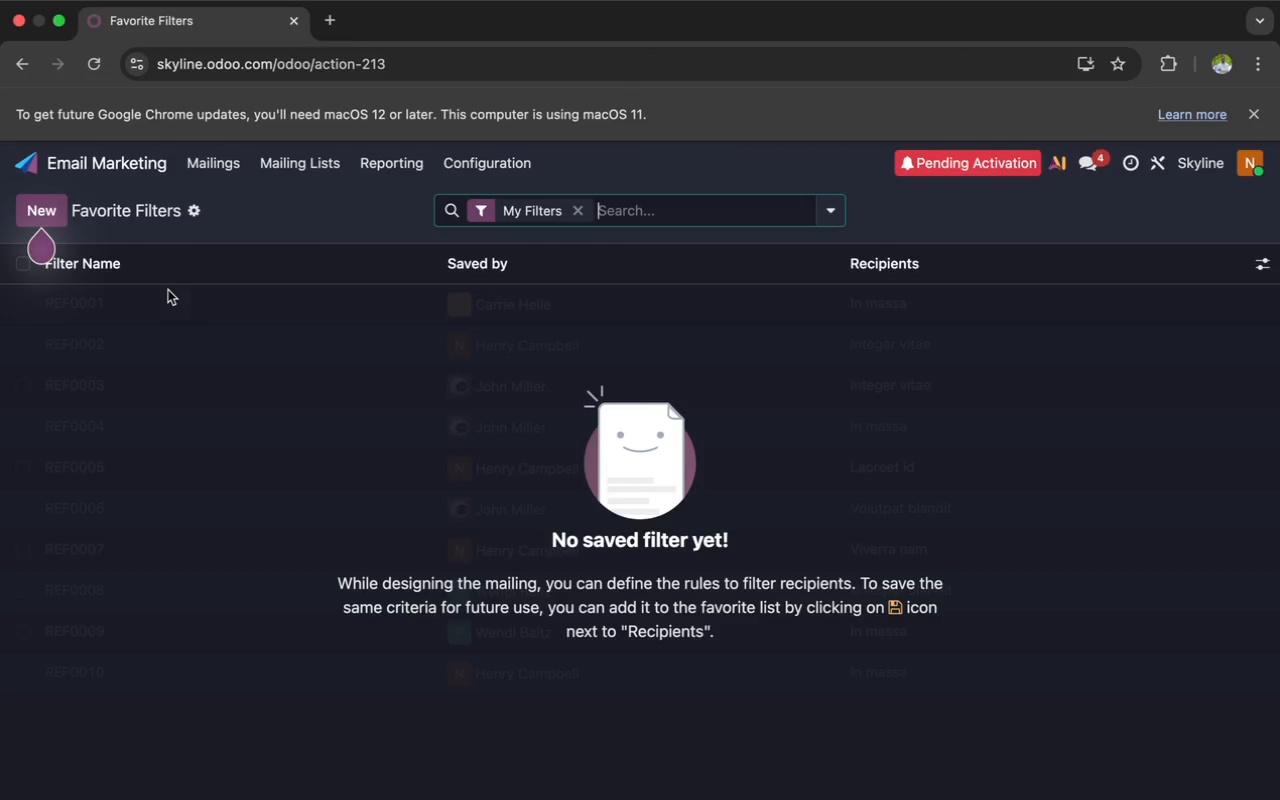 
left_click([45, 218])
 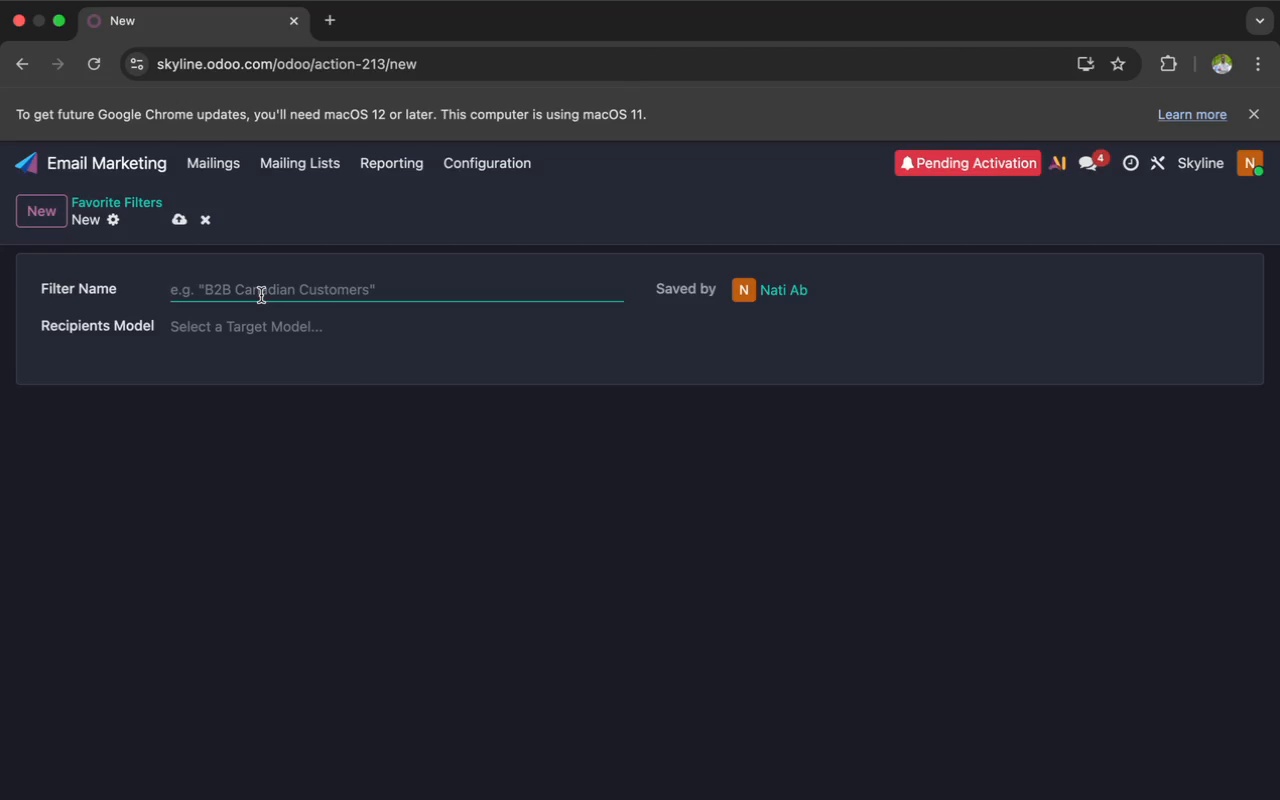 
wait(72.5)
 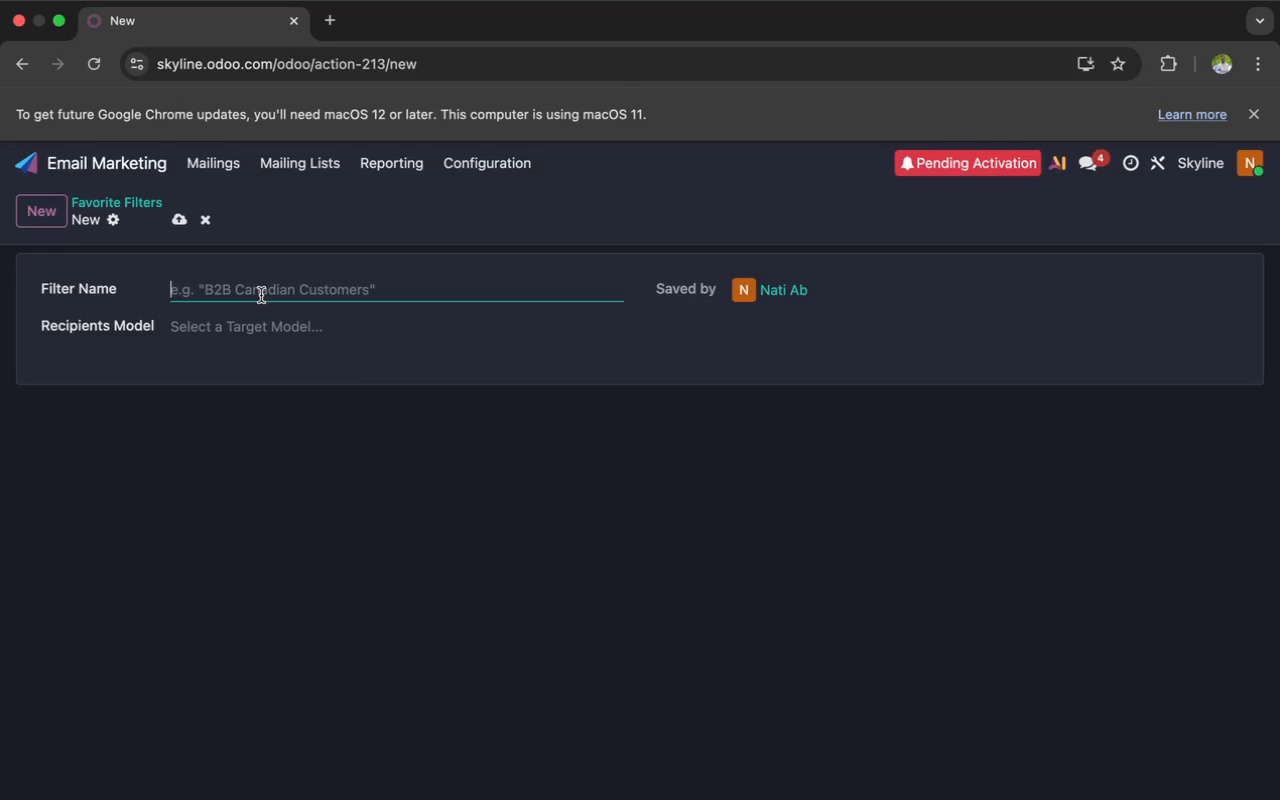 
type(Skyline)
 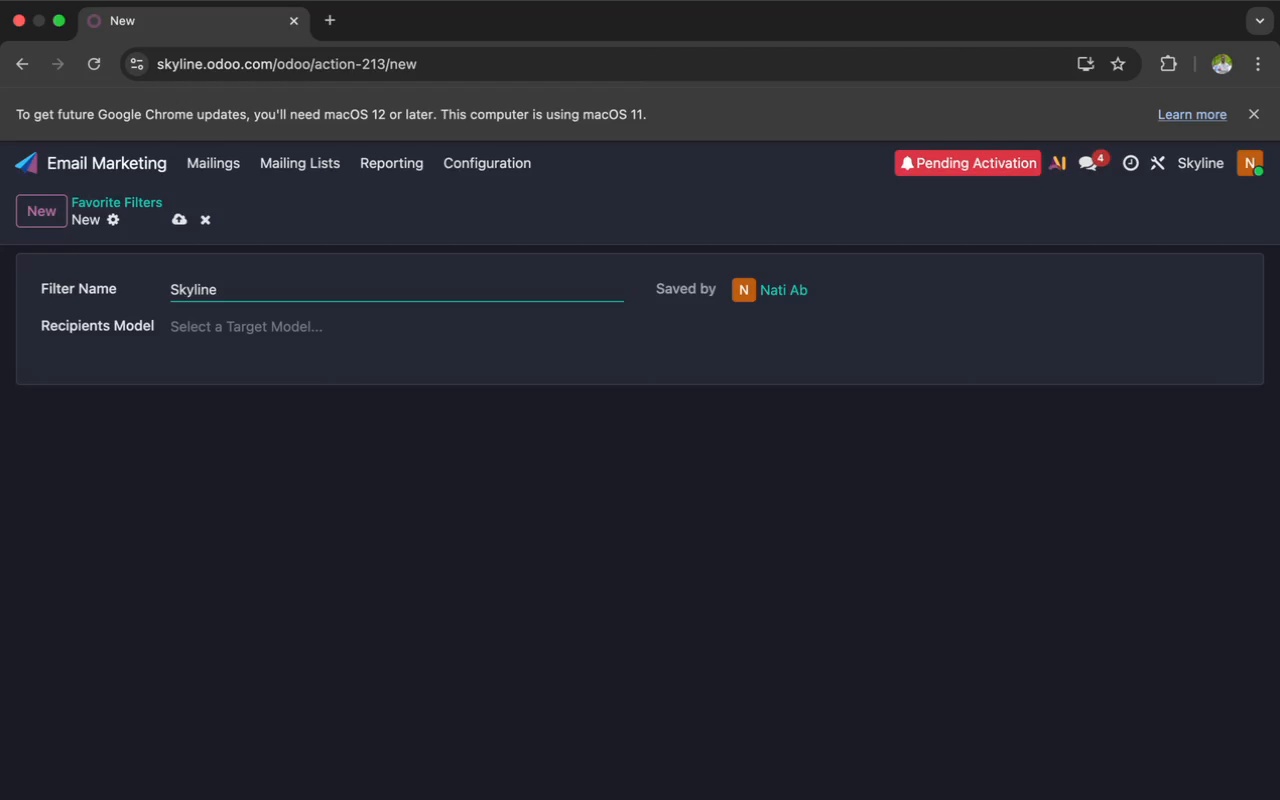 
key(Space)
 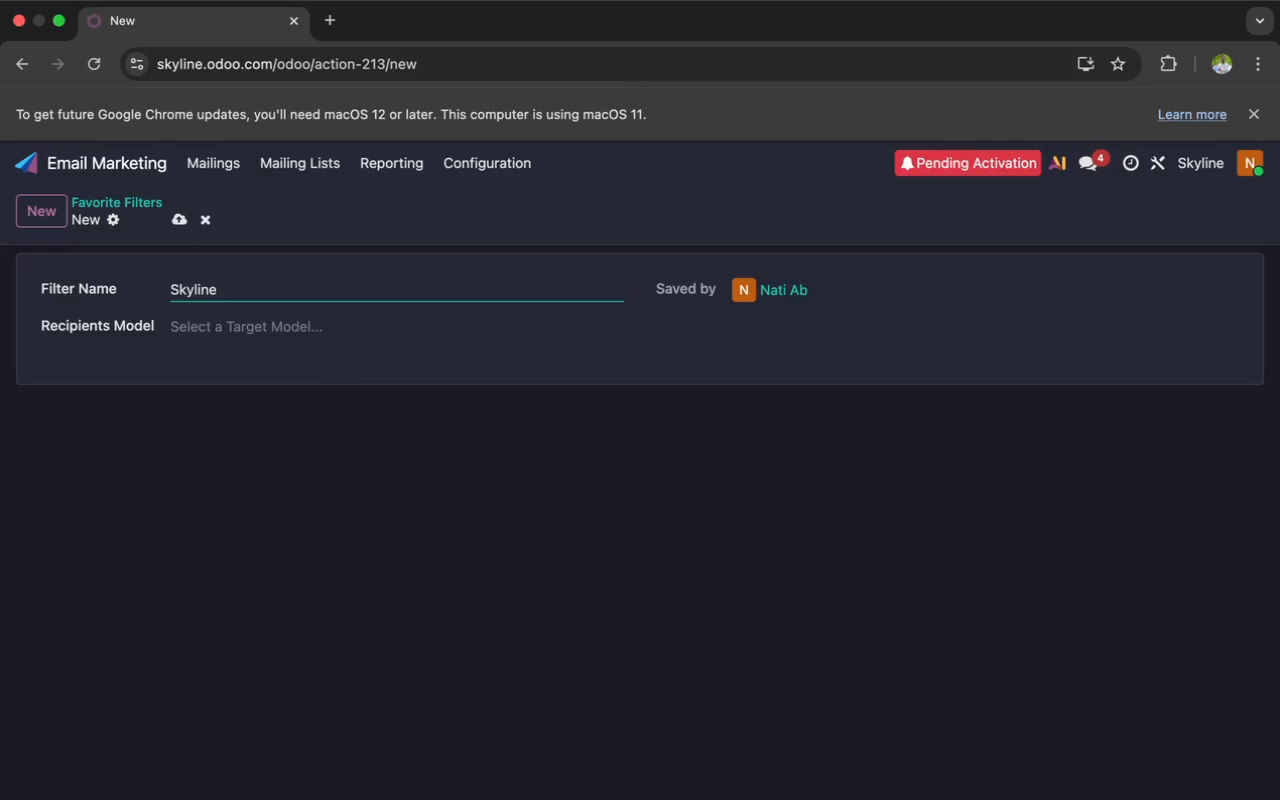 
key(Shift+Backslash)
 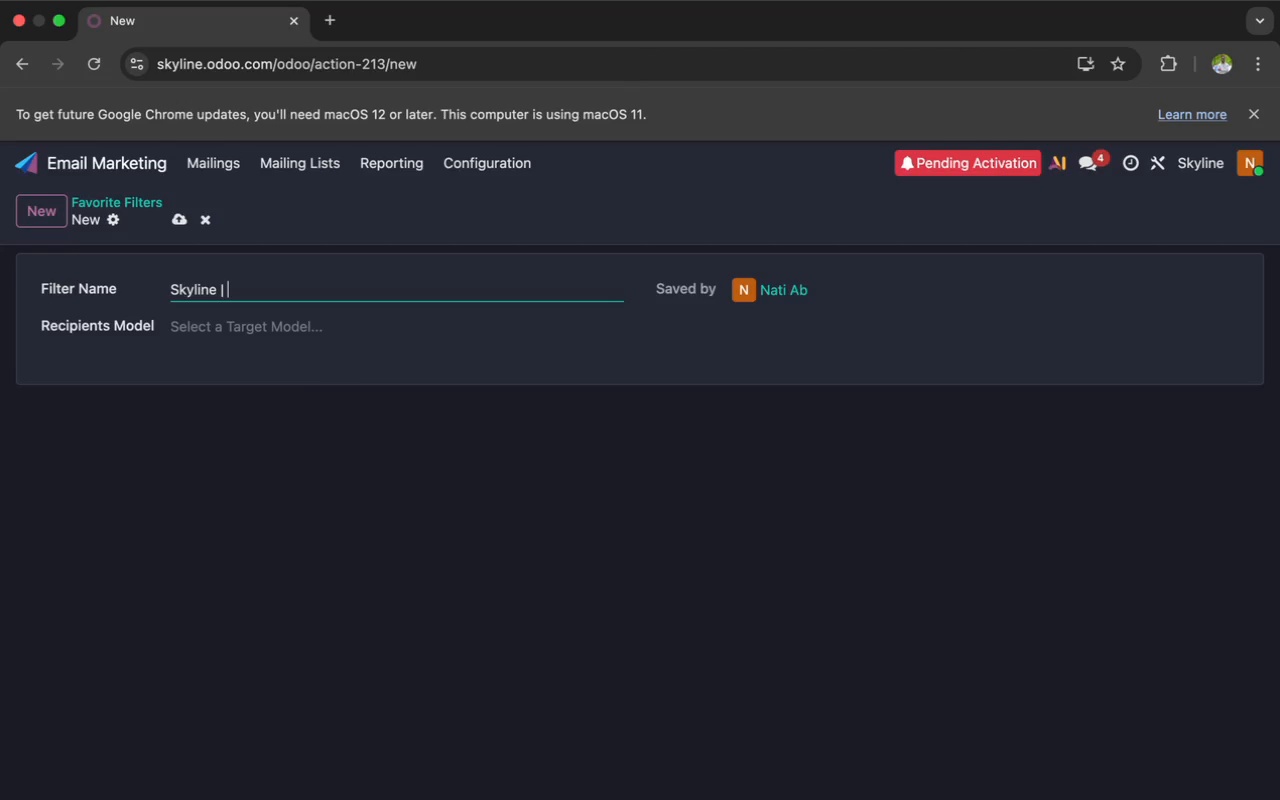 
key(Space)
 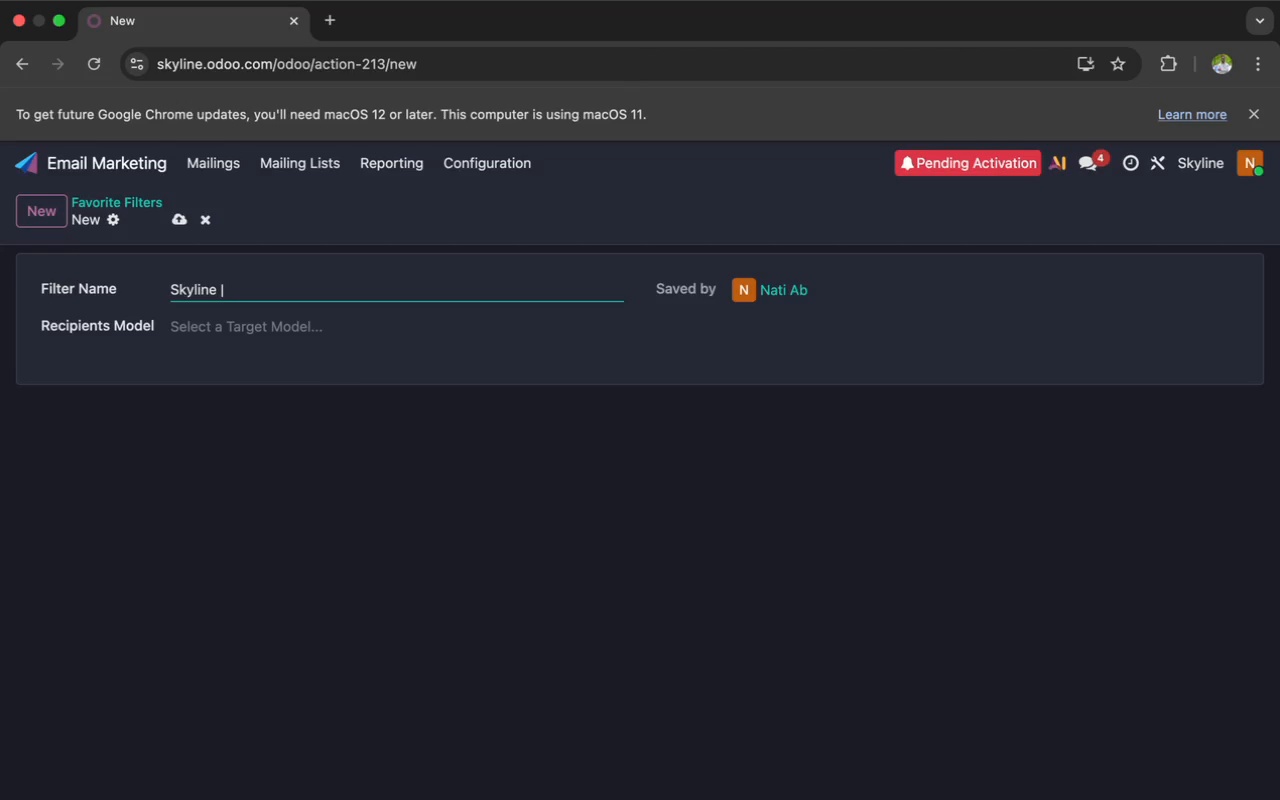 
type(Inactive High )
 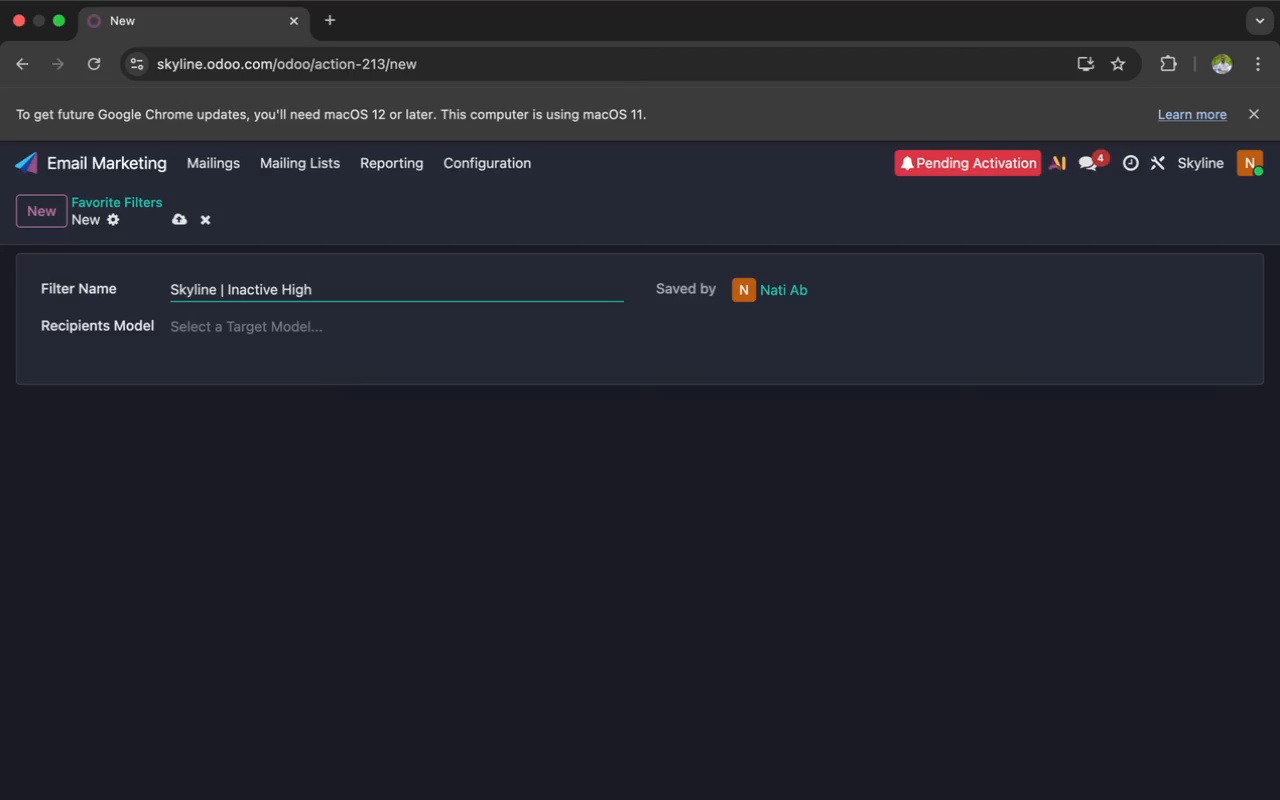 
wait(7.13)
 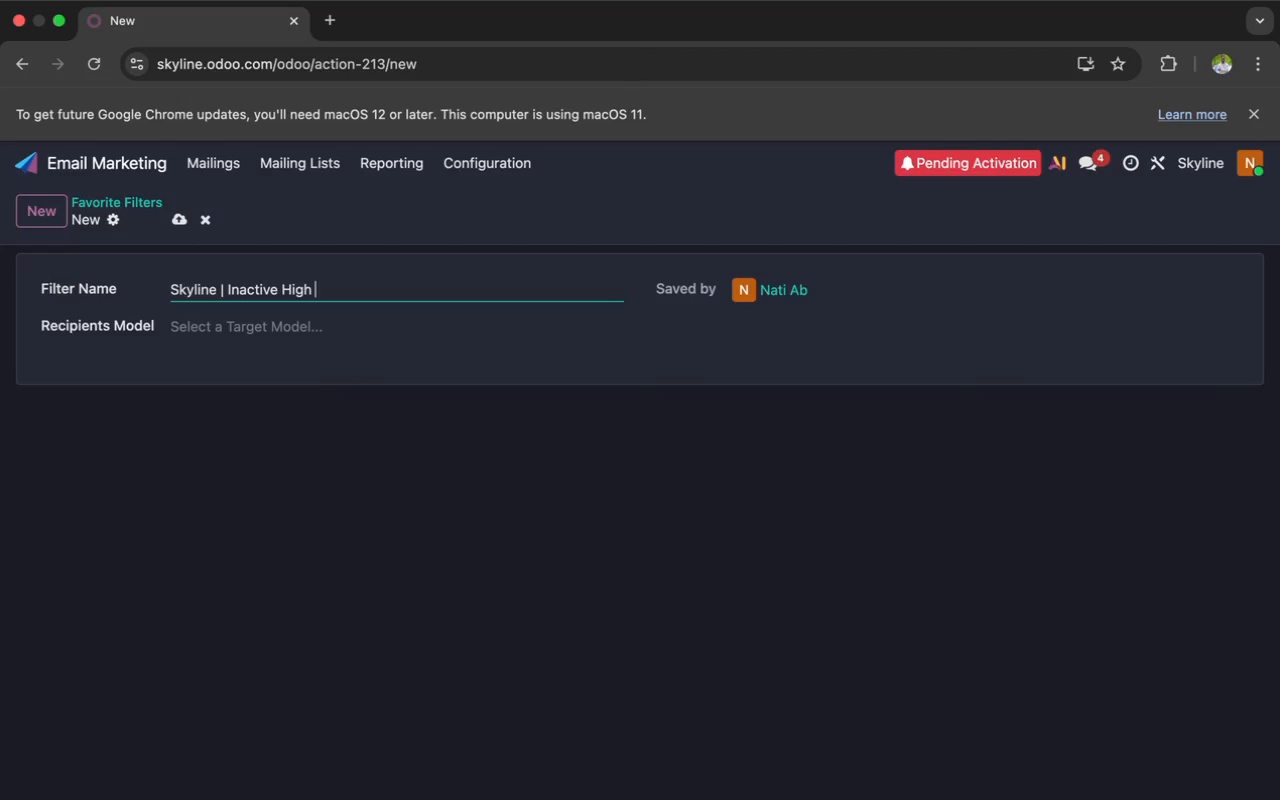 
type(v)
key(Backspace)
type(Va)
 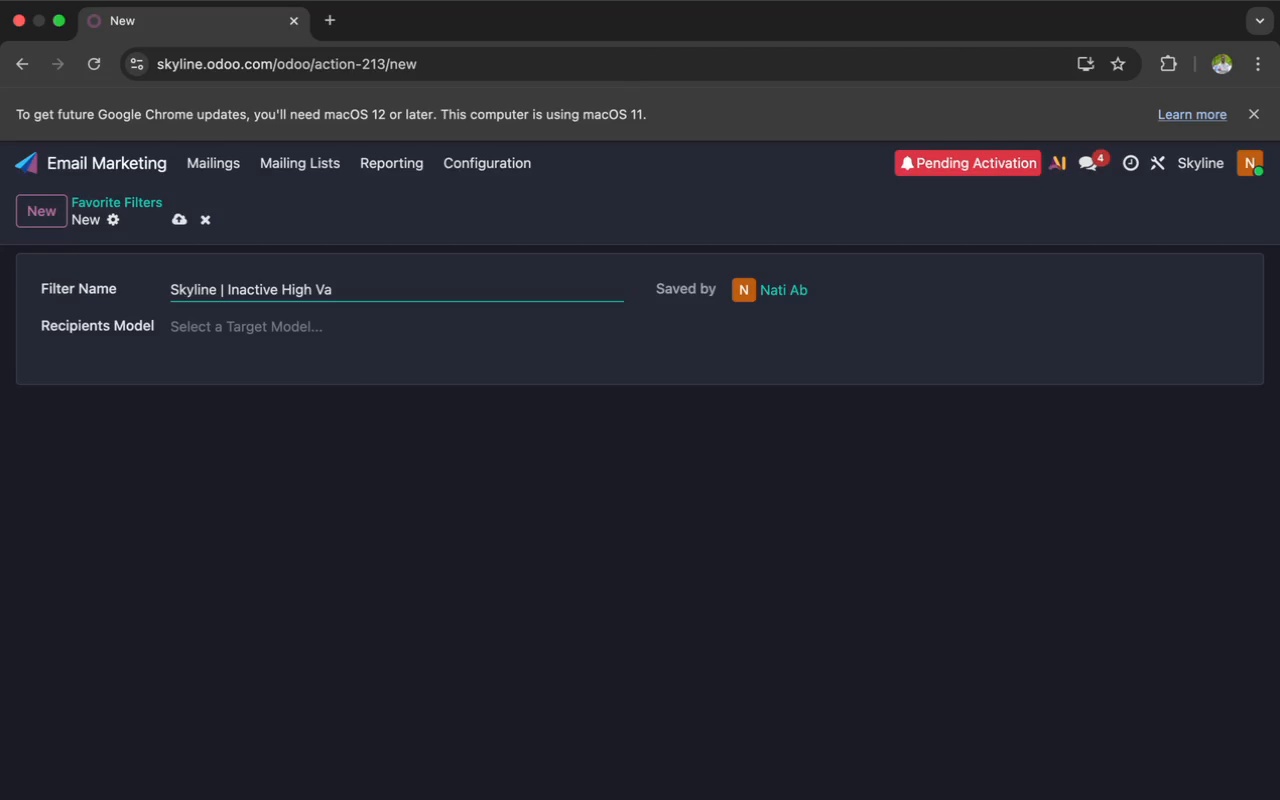 
wait(7.57)
 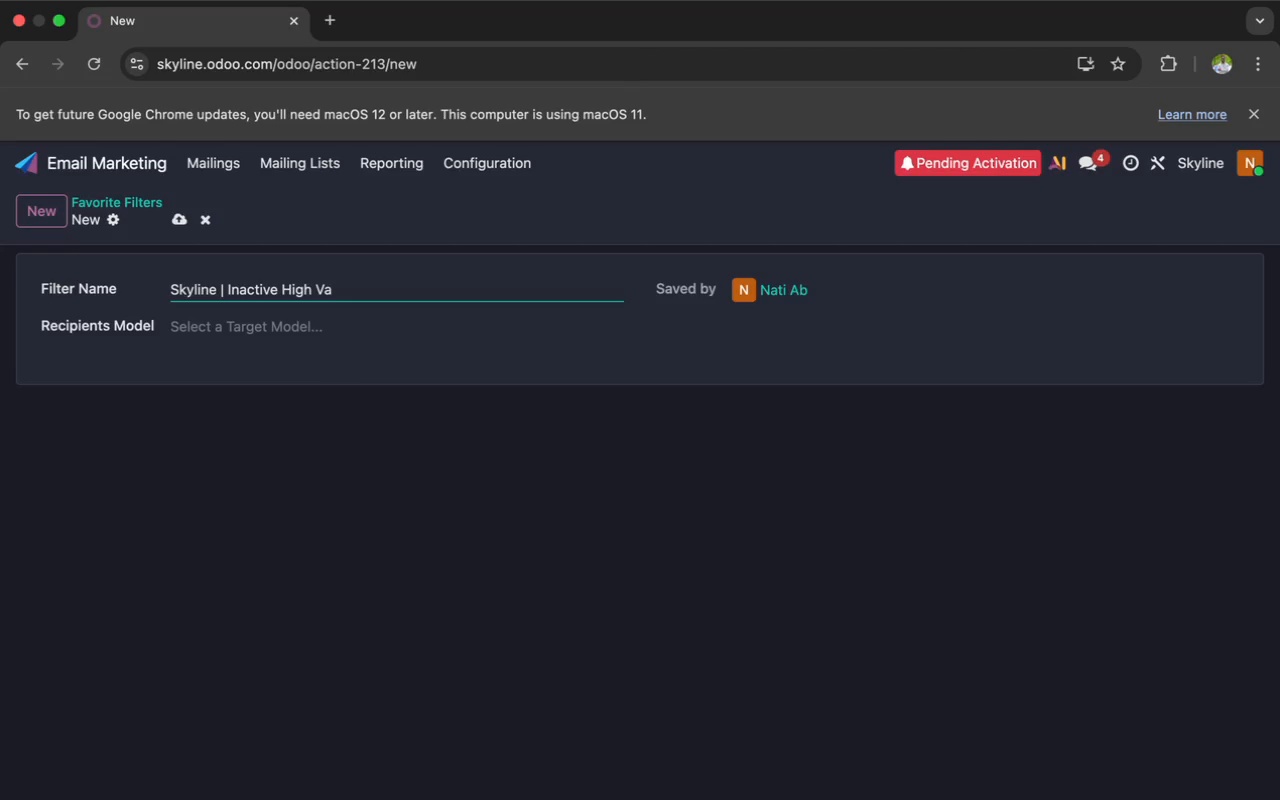 
type(lue)
 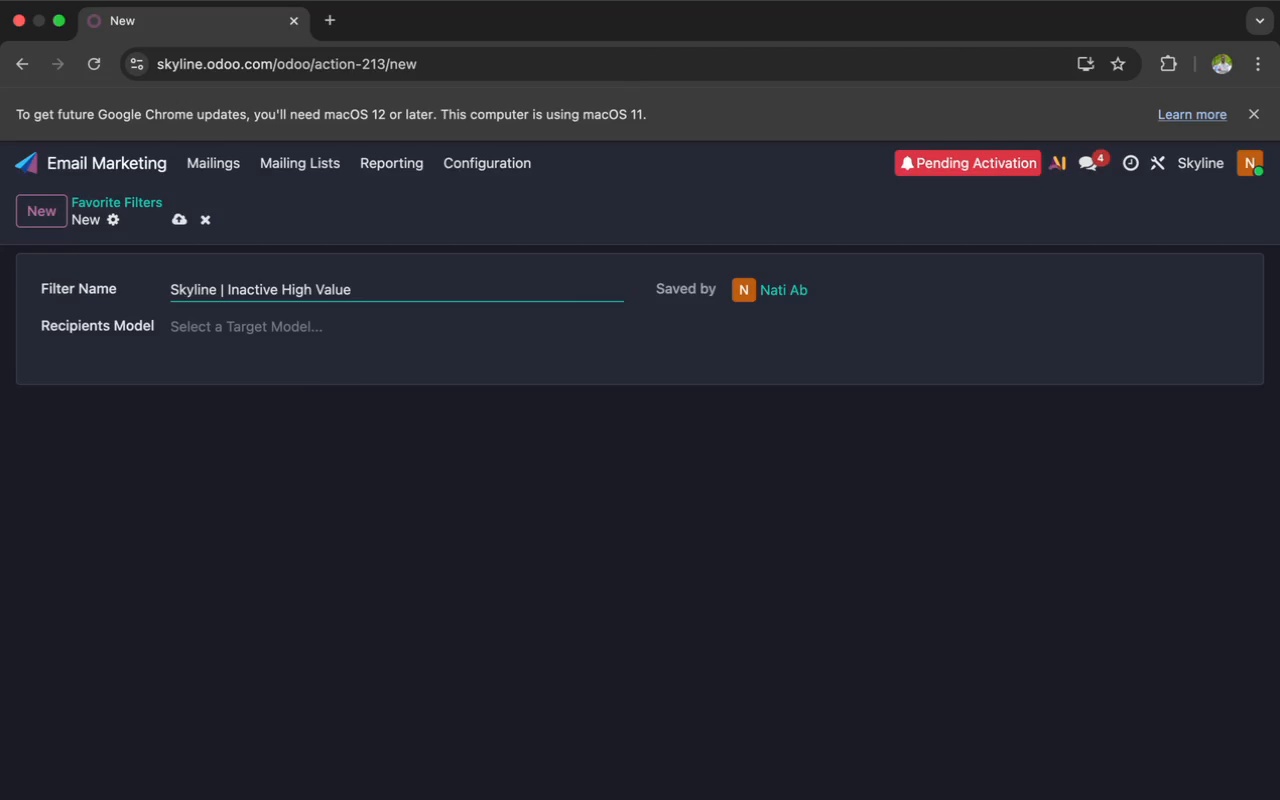 
wait(18.67)
 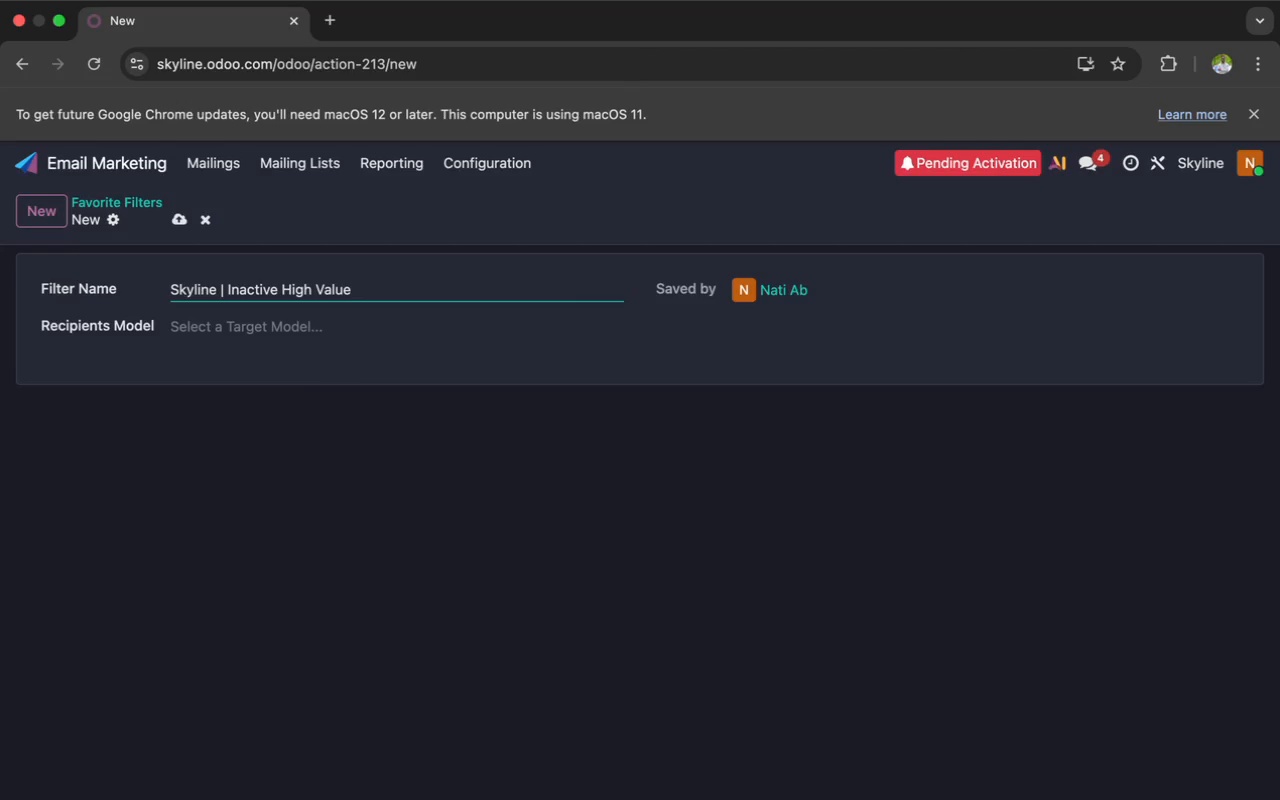 
key(Space)
 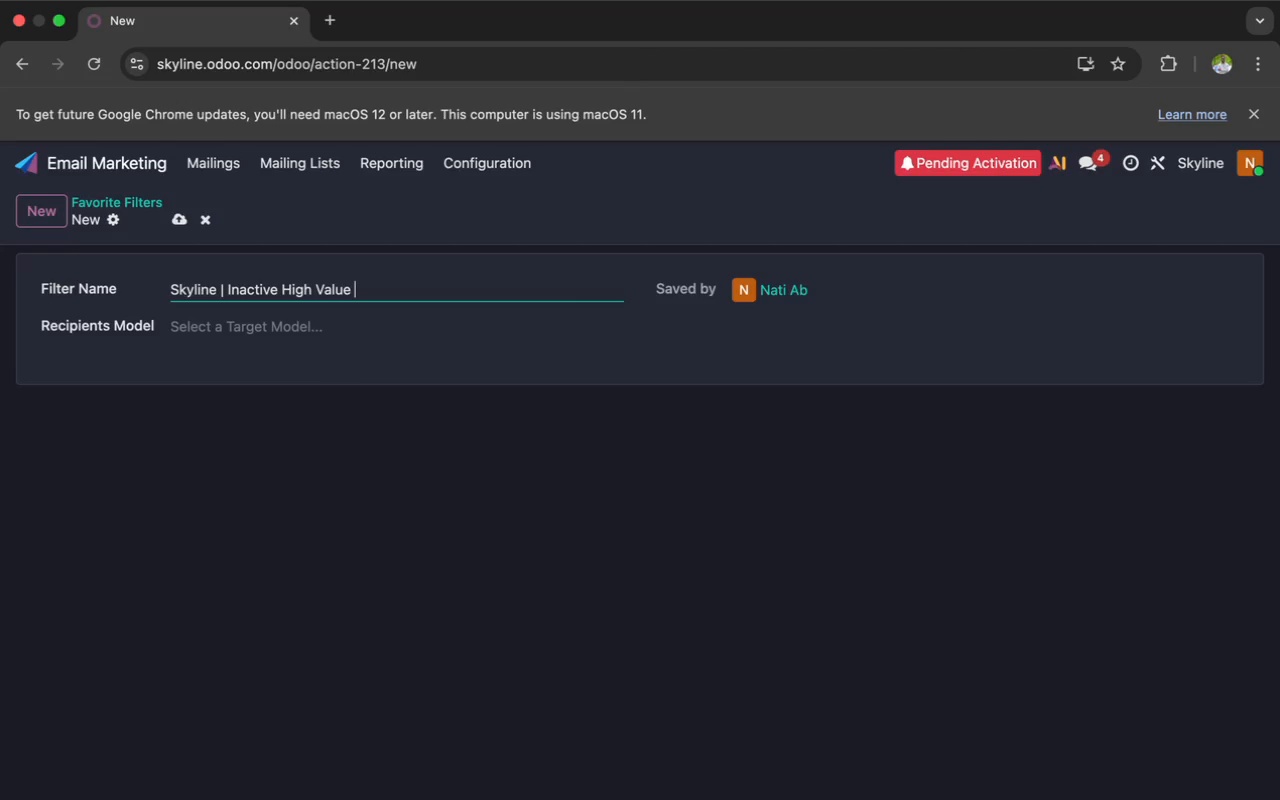 
key(Shift+C)
 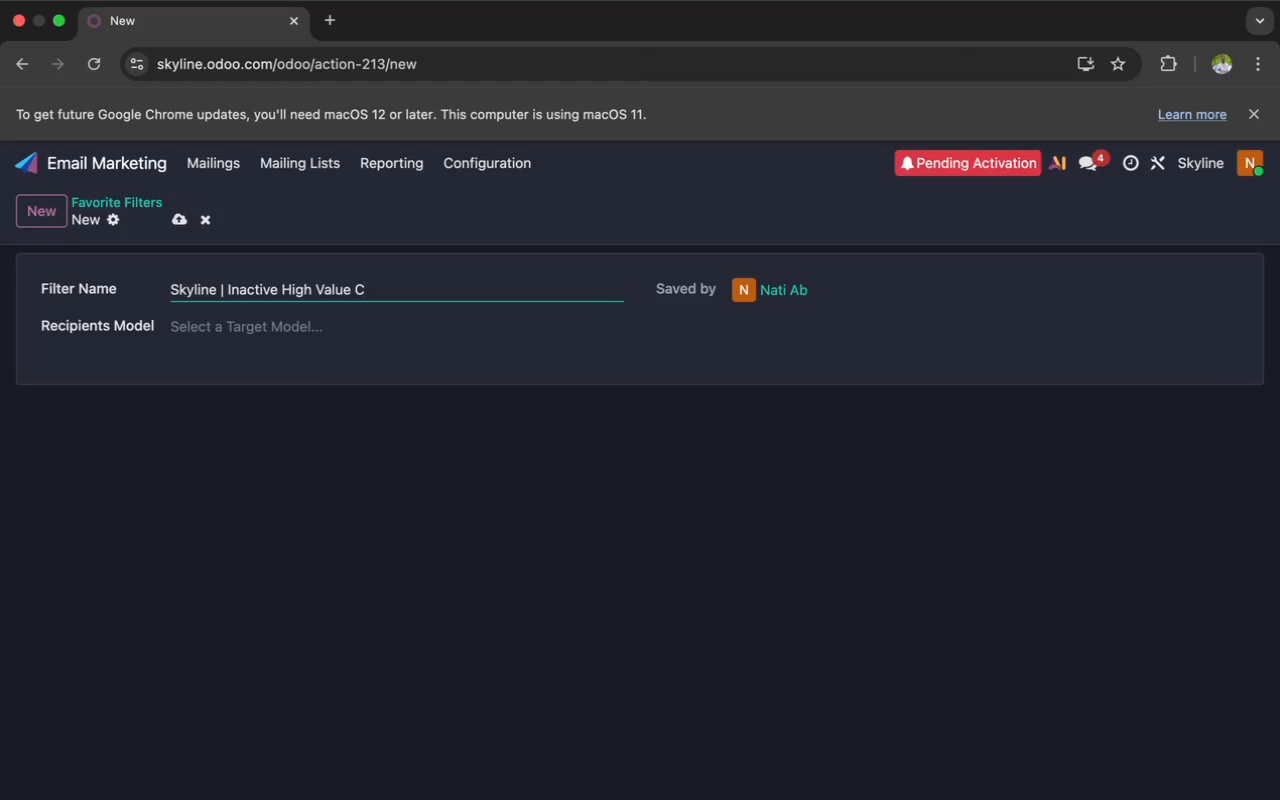 
type(lients ()
 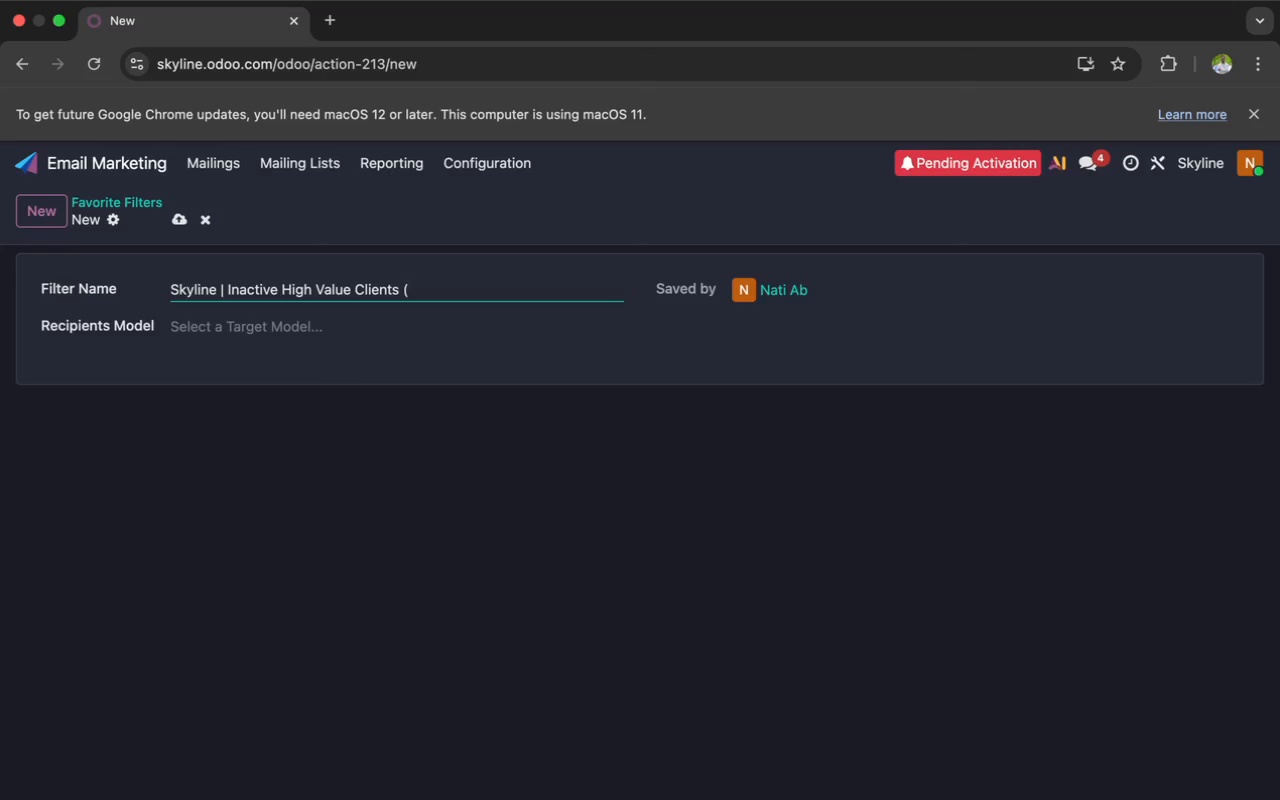 
wait(7.7)
 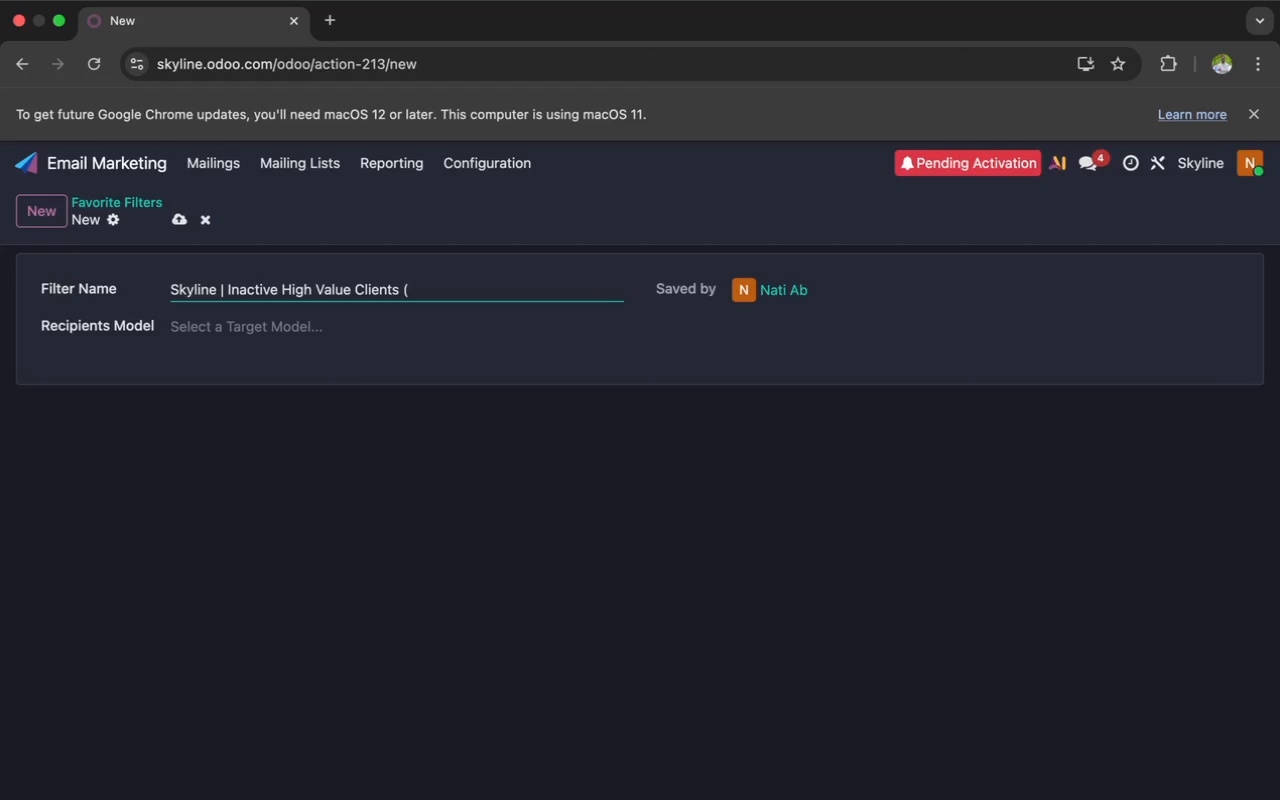 
type( 18+ ))
 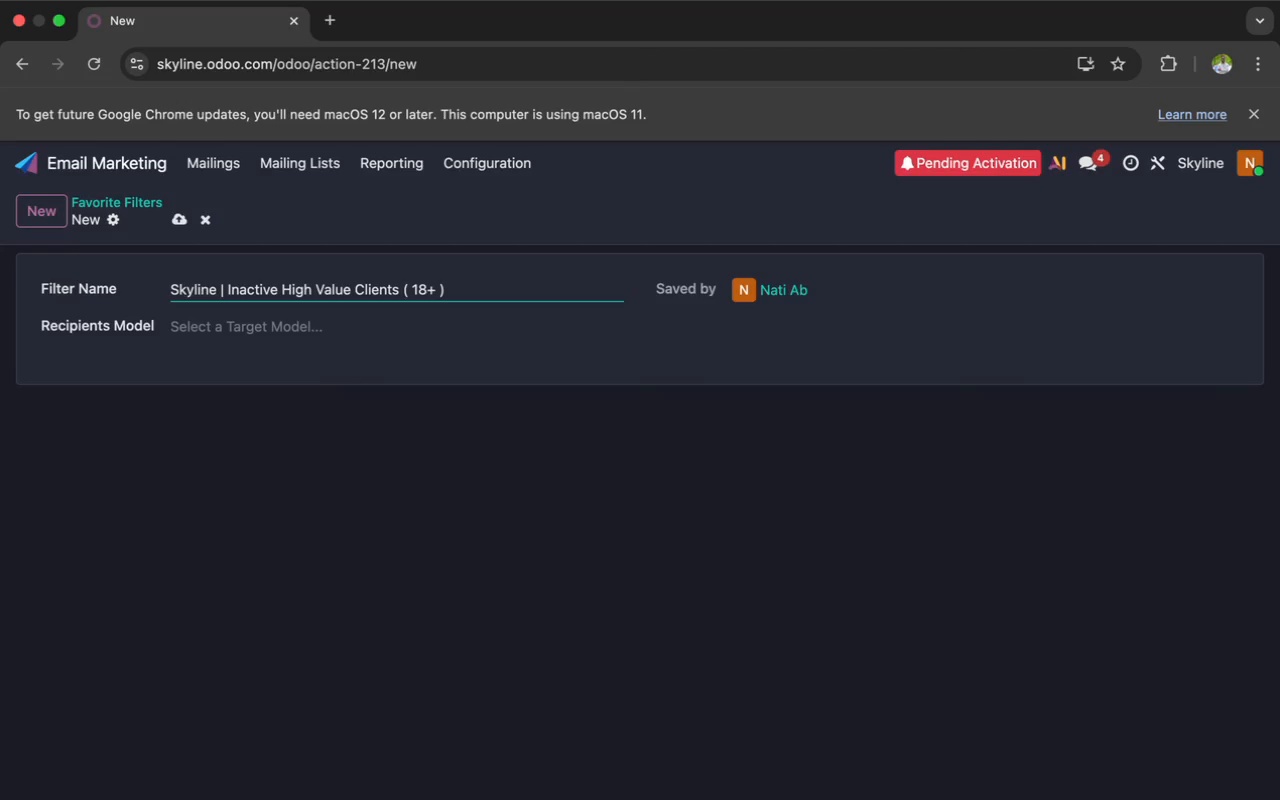 
wait(18.74)
 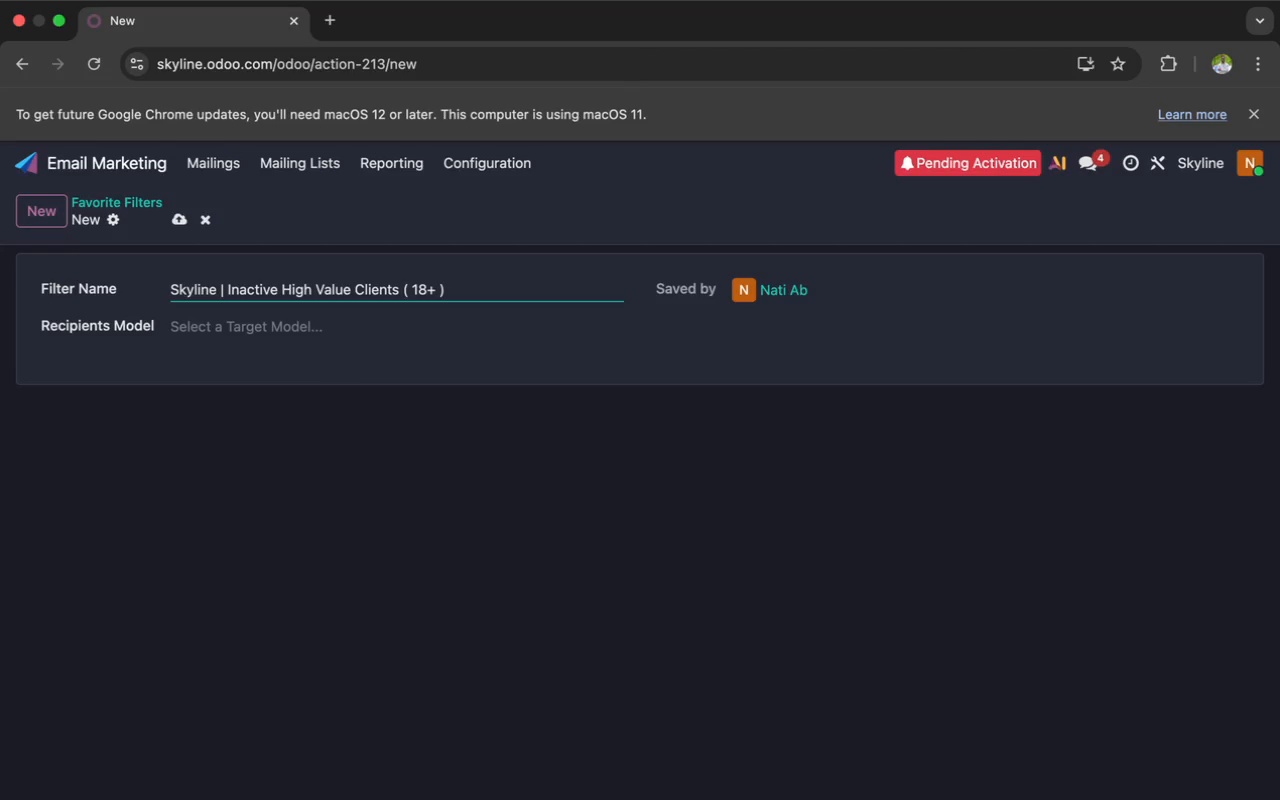 
left_click([173, 324])
 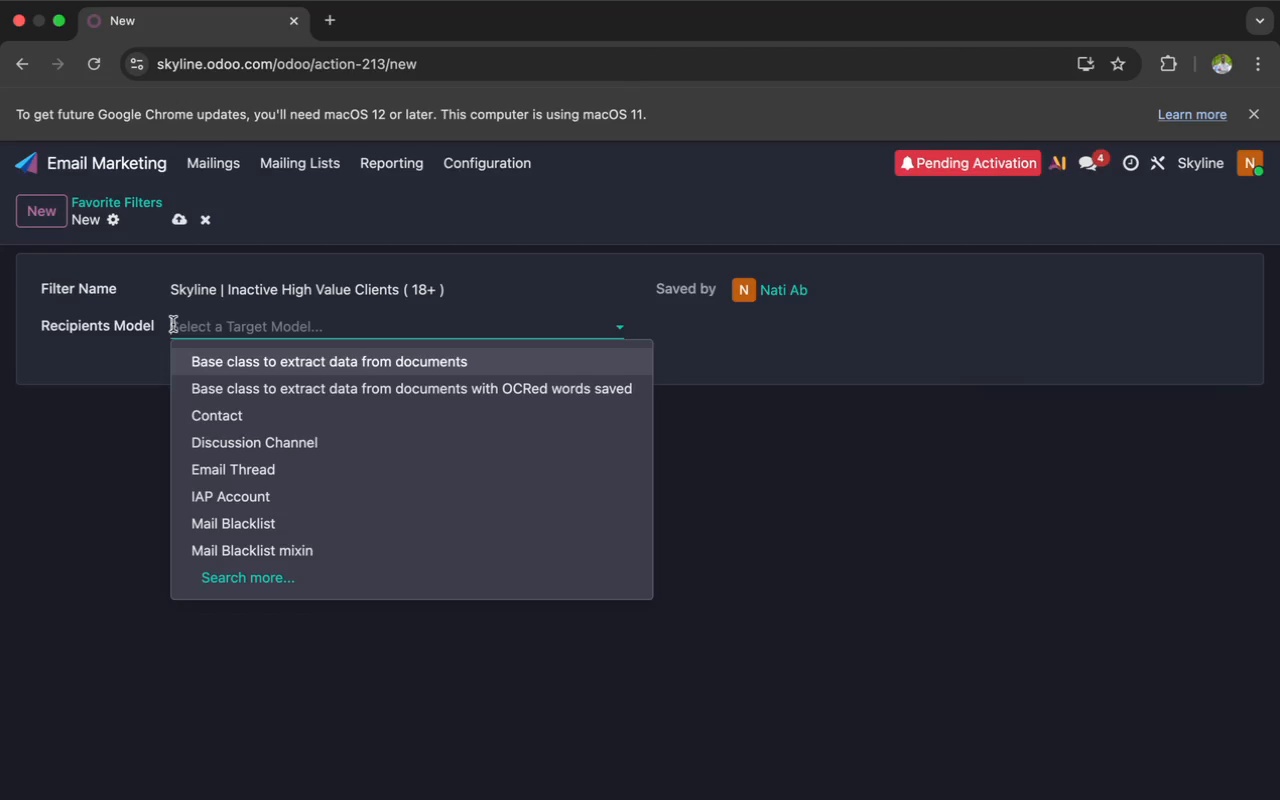 
wait(14.16)
 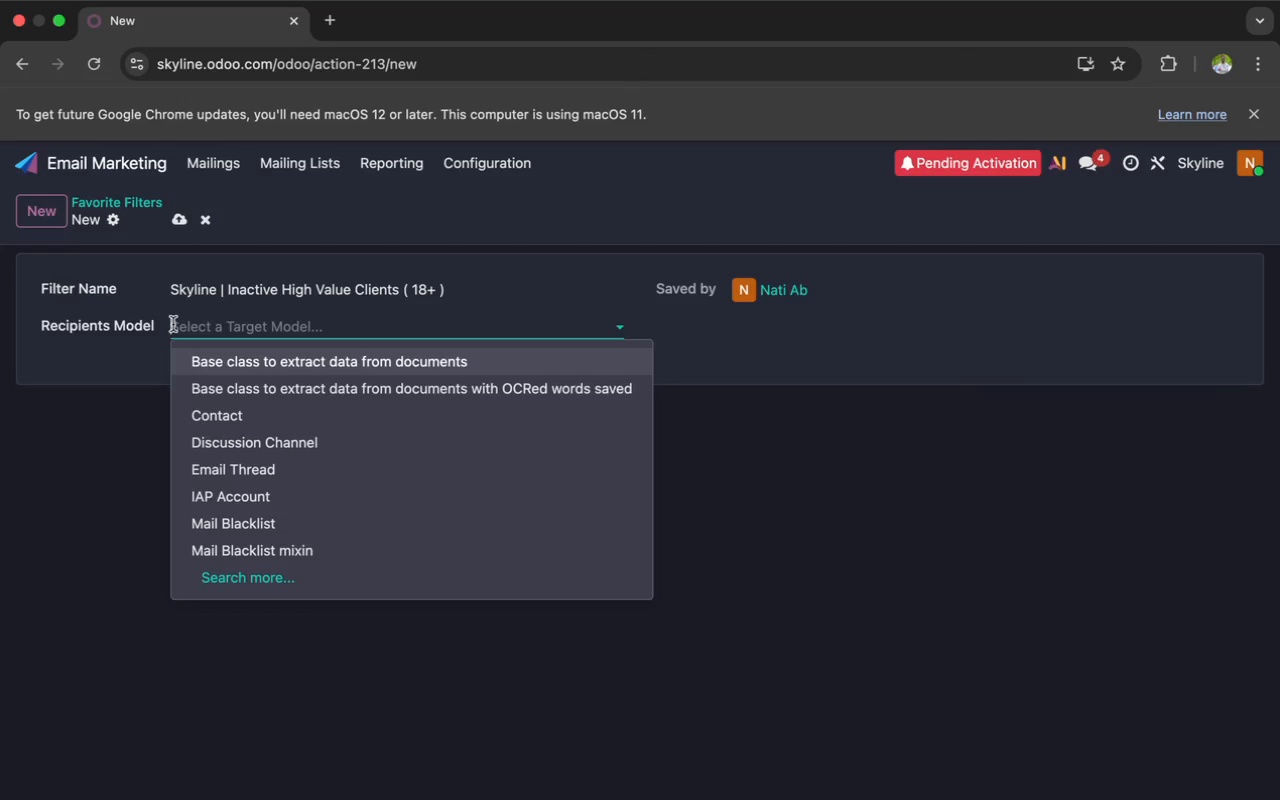 
type(mal)
key(Backspace)
type(il)
 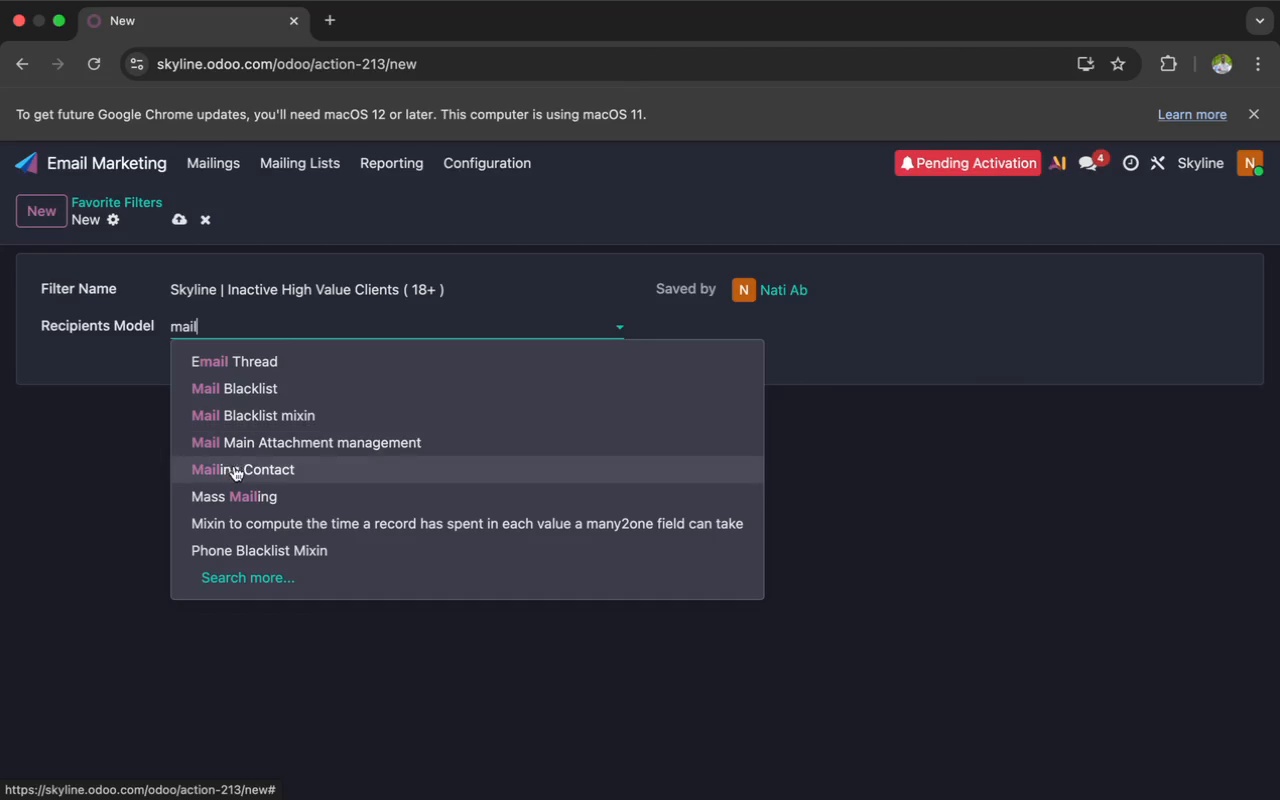 
left_click([234, 468])
 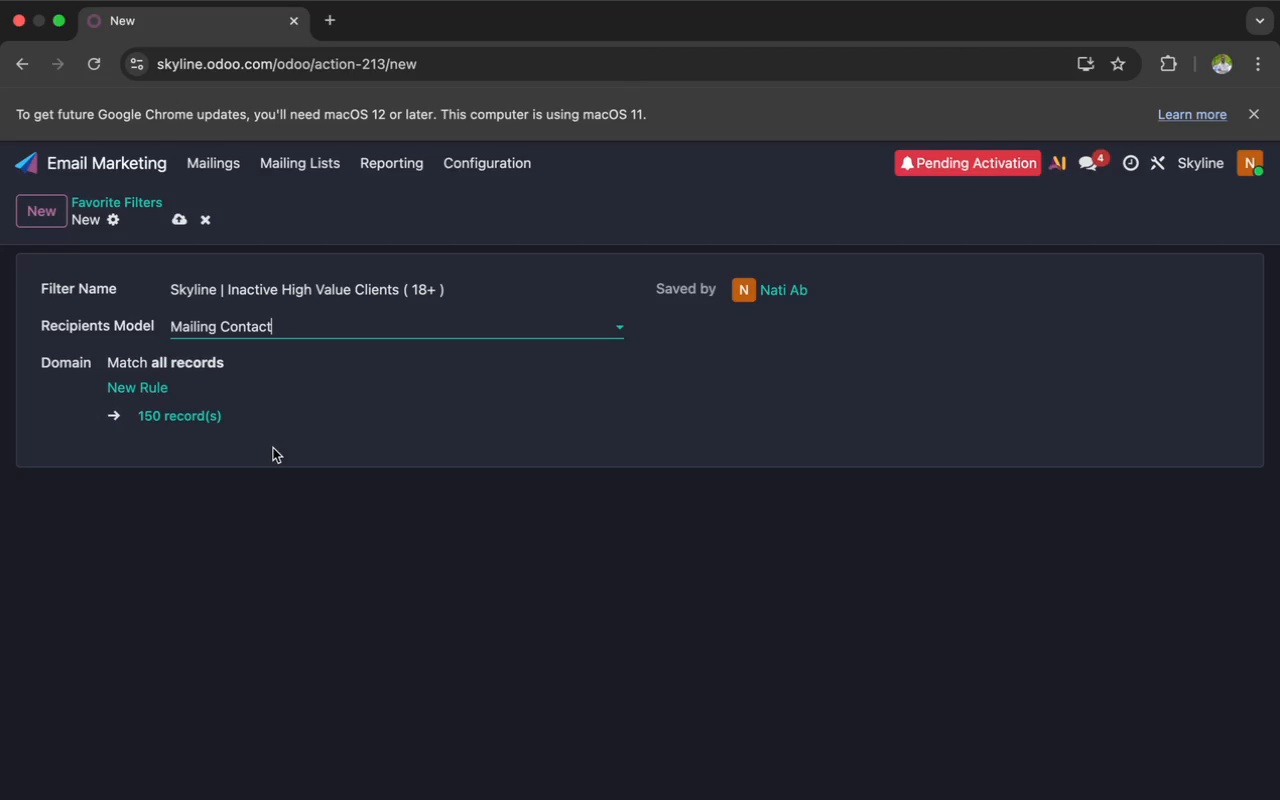 
wait(23.26)
 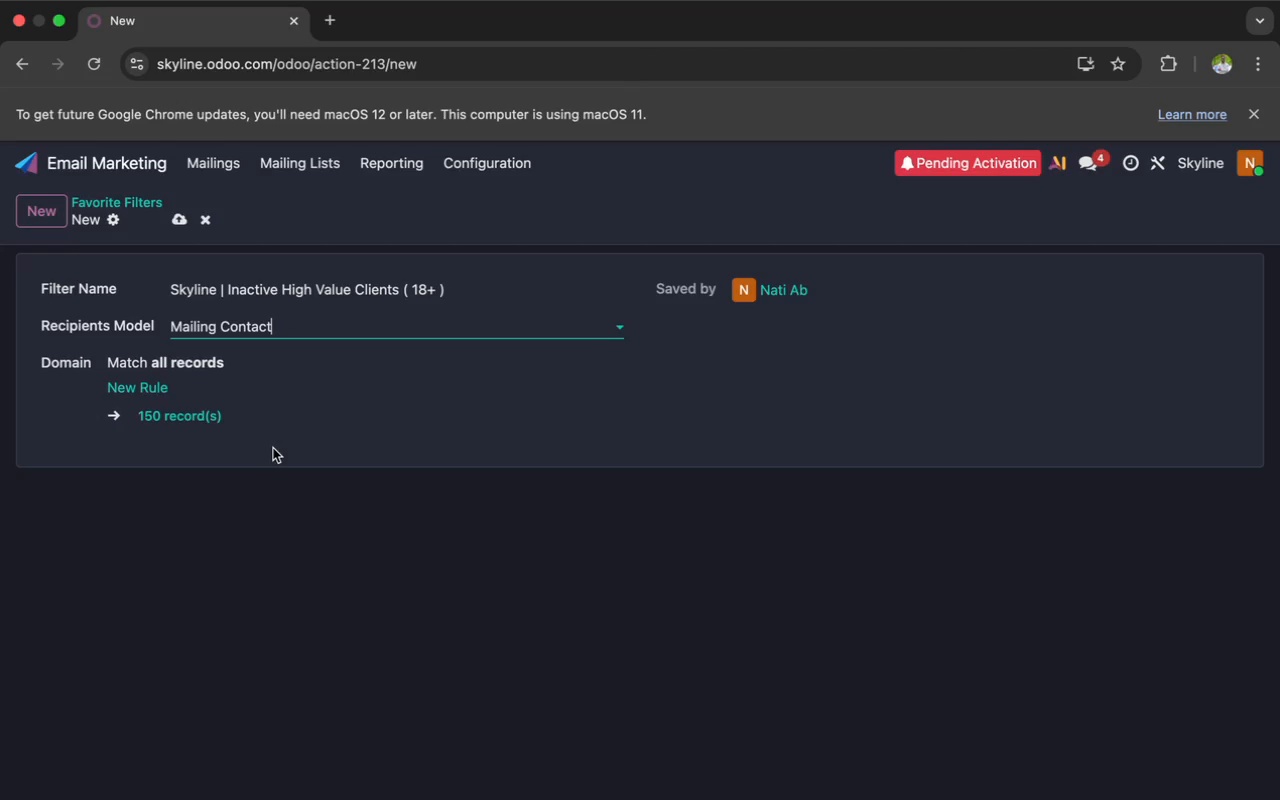 
left_click([156, 385])
 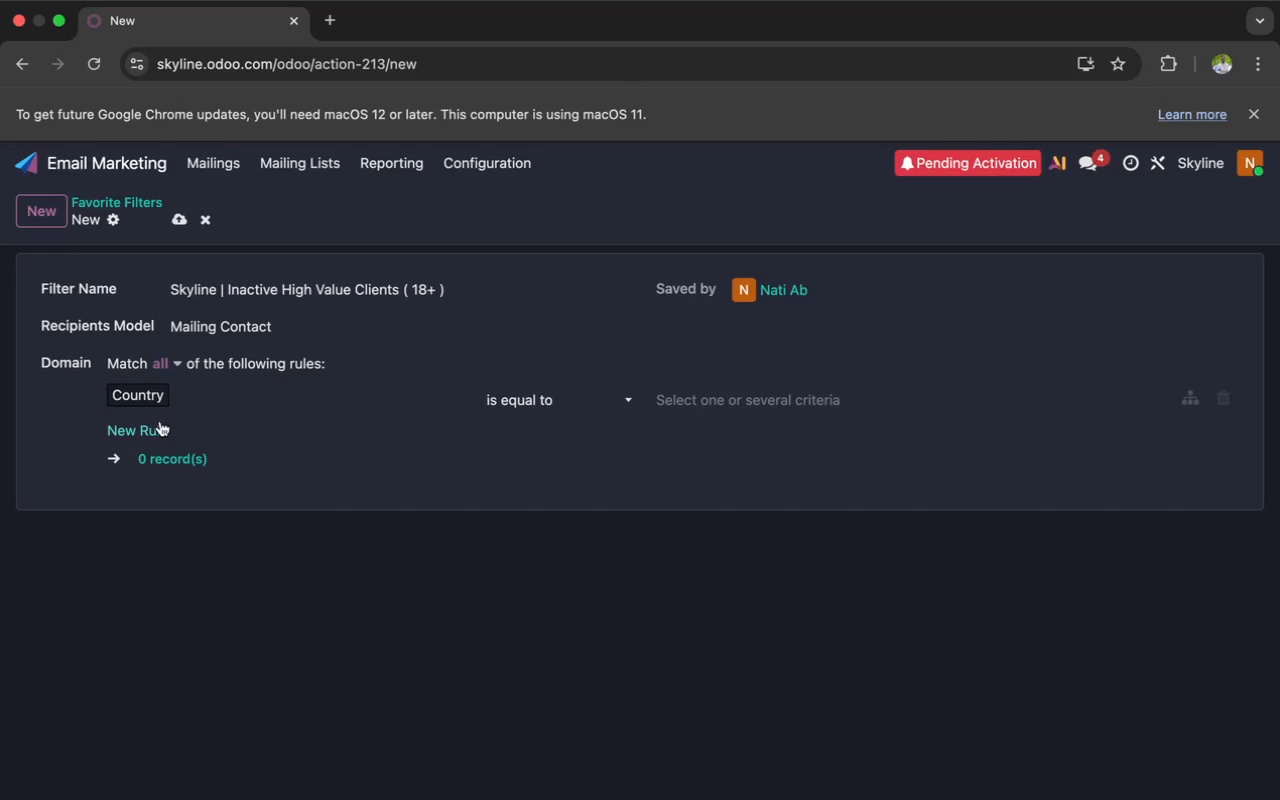 
left_click([180, 394])
 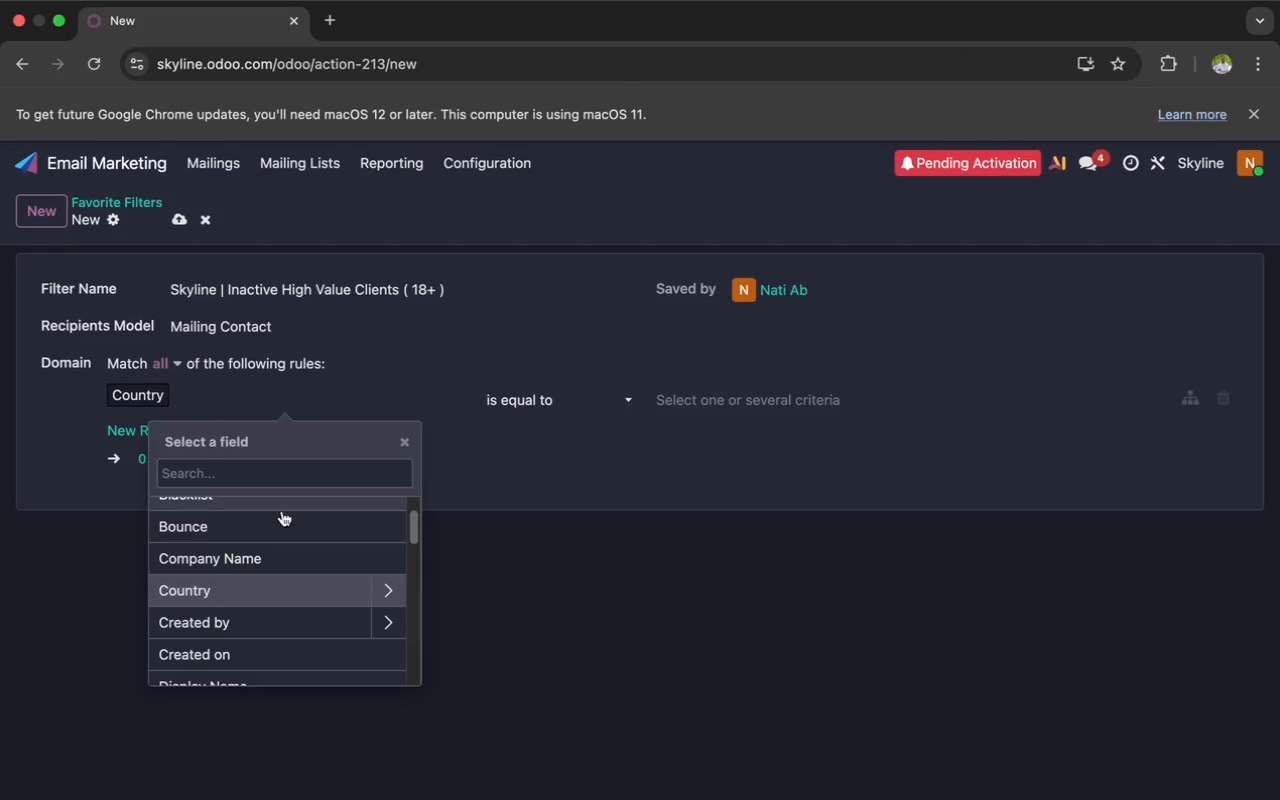 
scroll: coordinate [274, 583], scroll_direction: down, amount: 22.0
 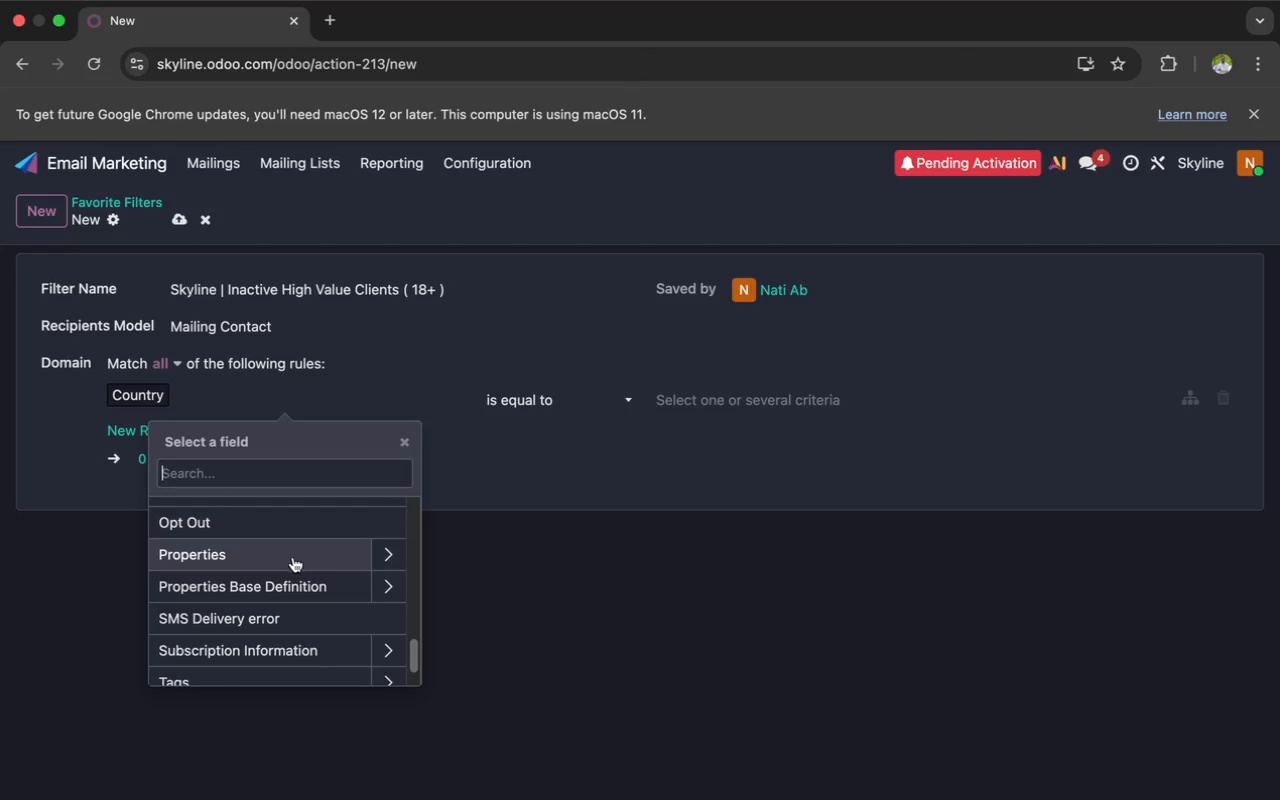 
left_click([293, 557])
 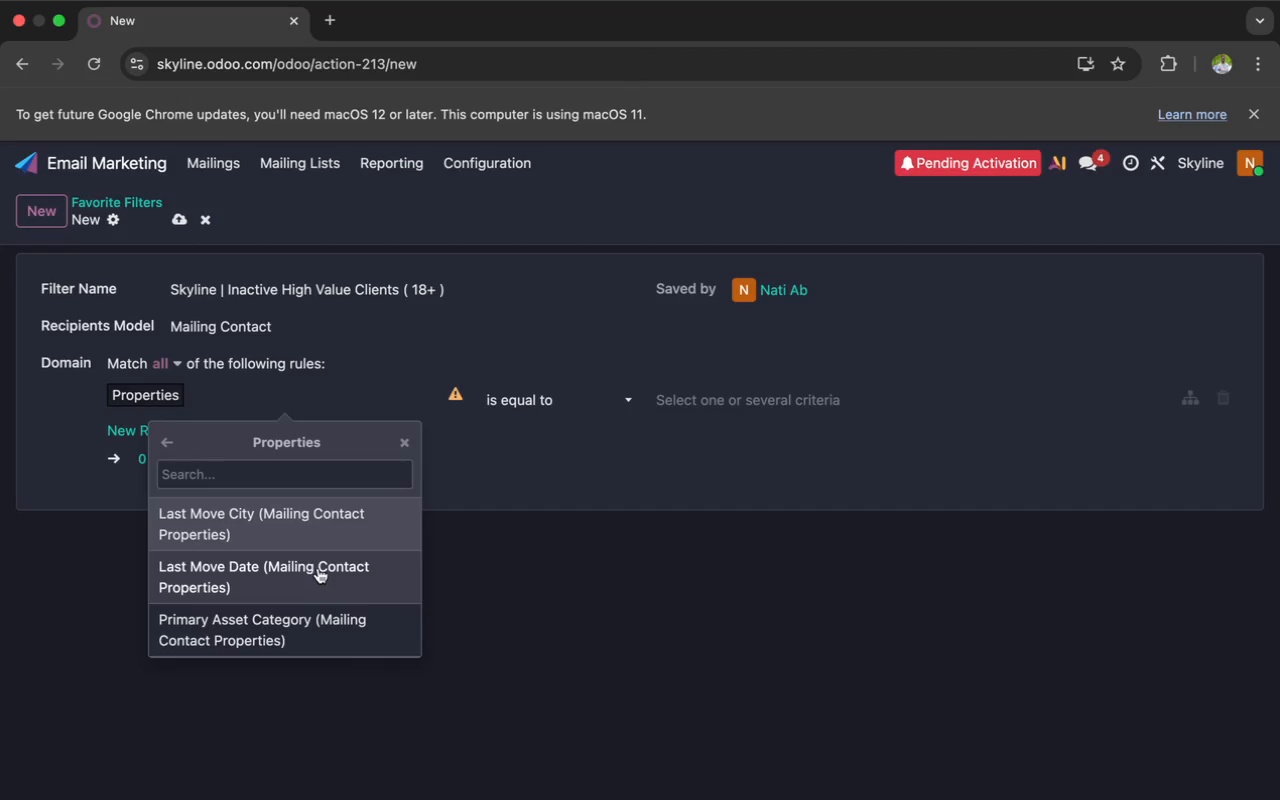 
wait(6.77)
 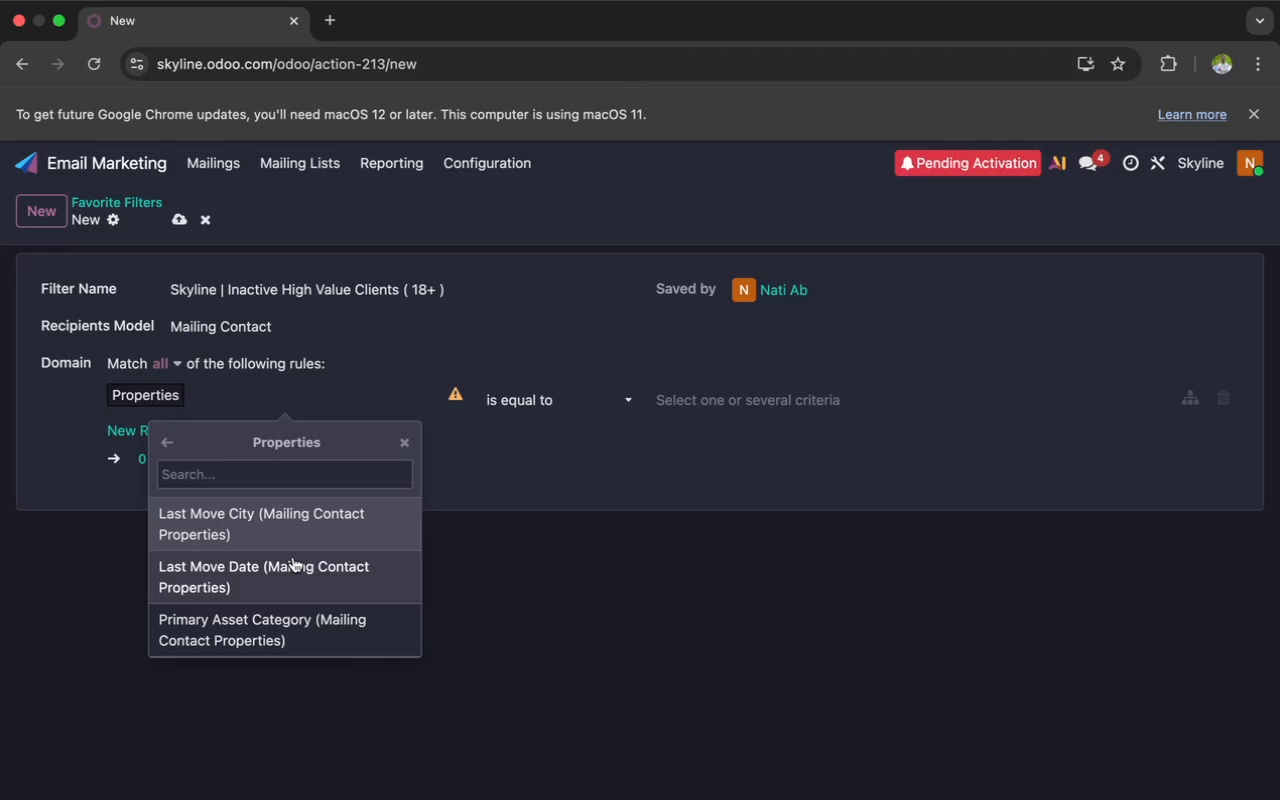 
left_click([273, 582])
 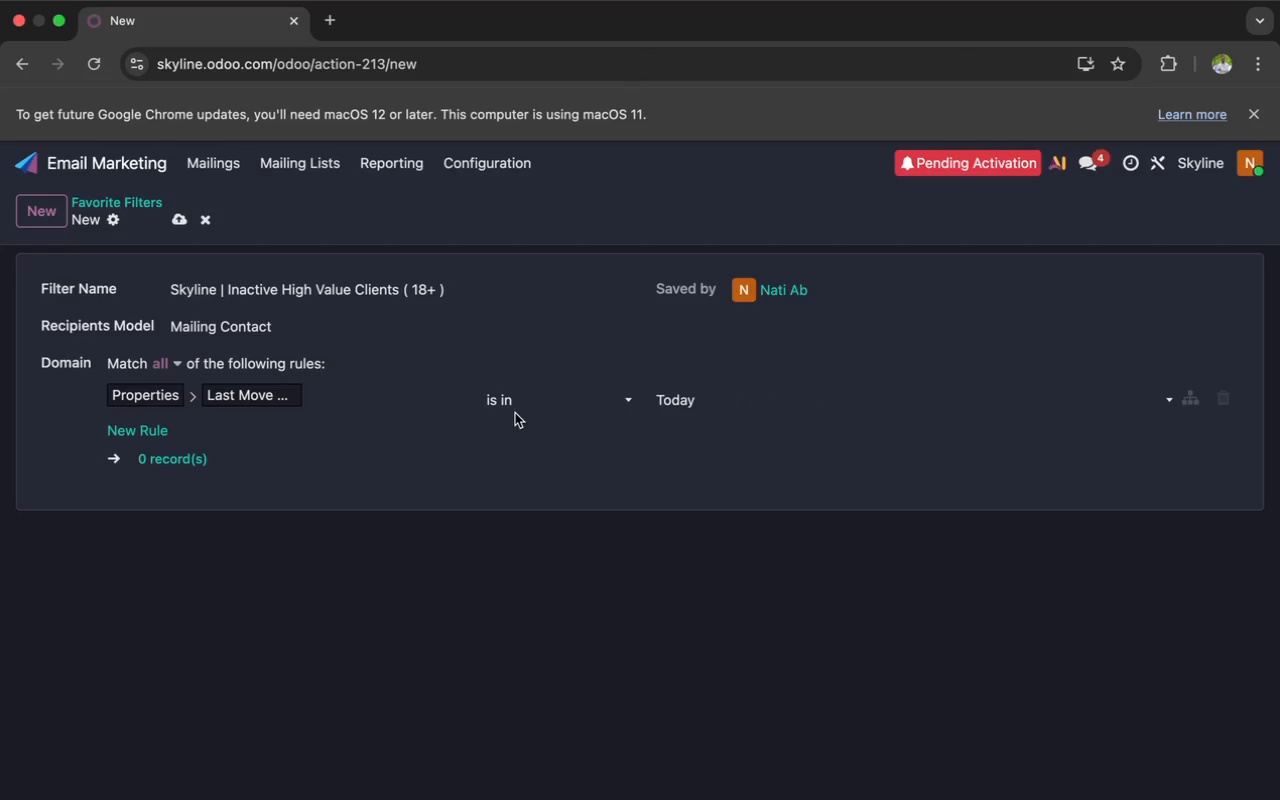 
left_click([519, 406])
 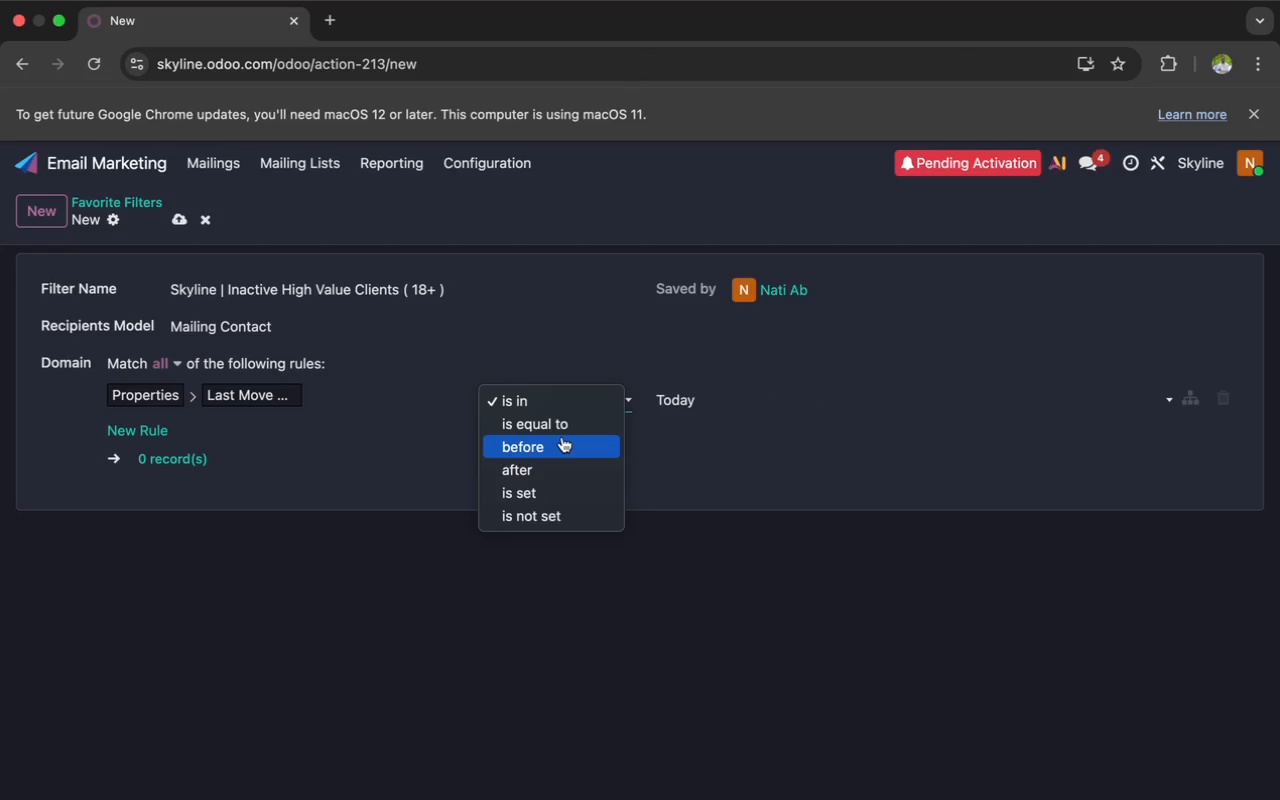 
wait(6.62)
 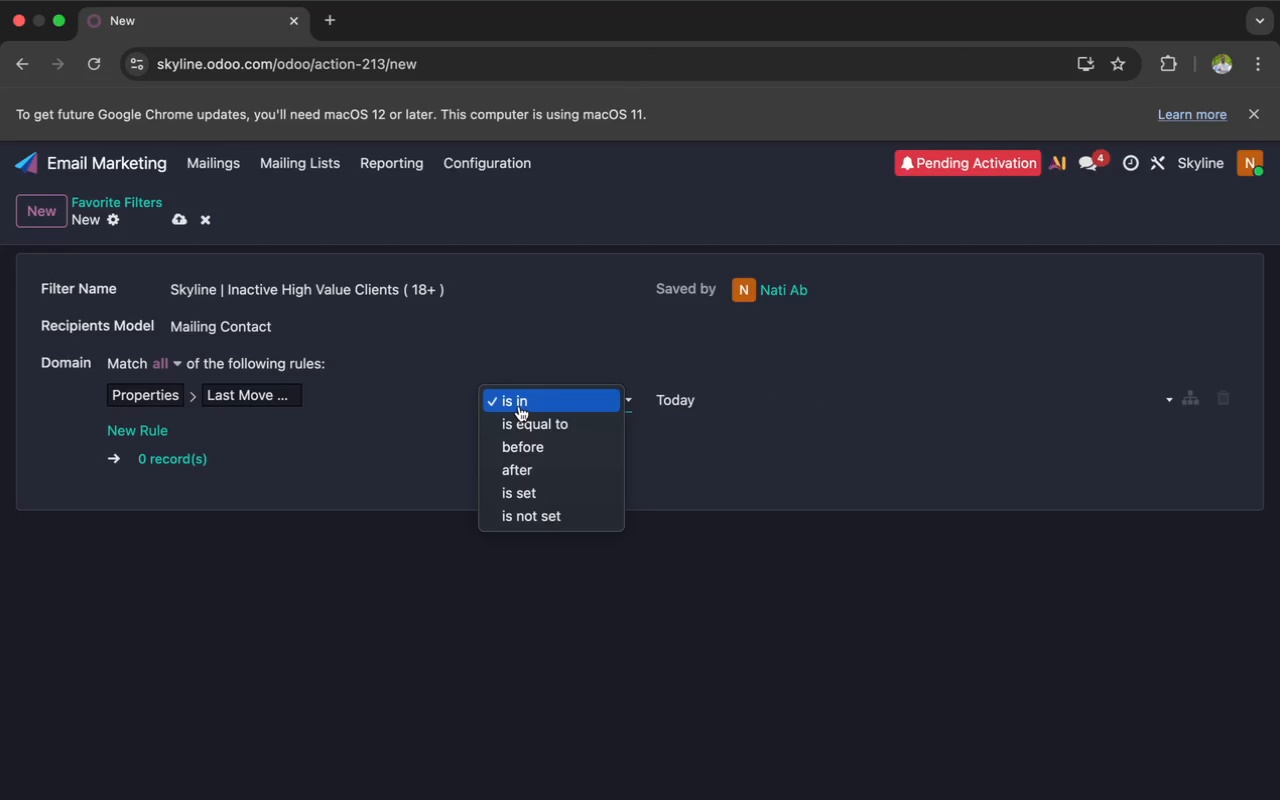 
left_click([556, 444])
 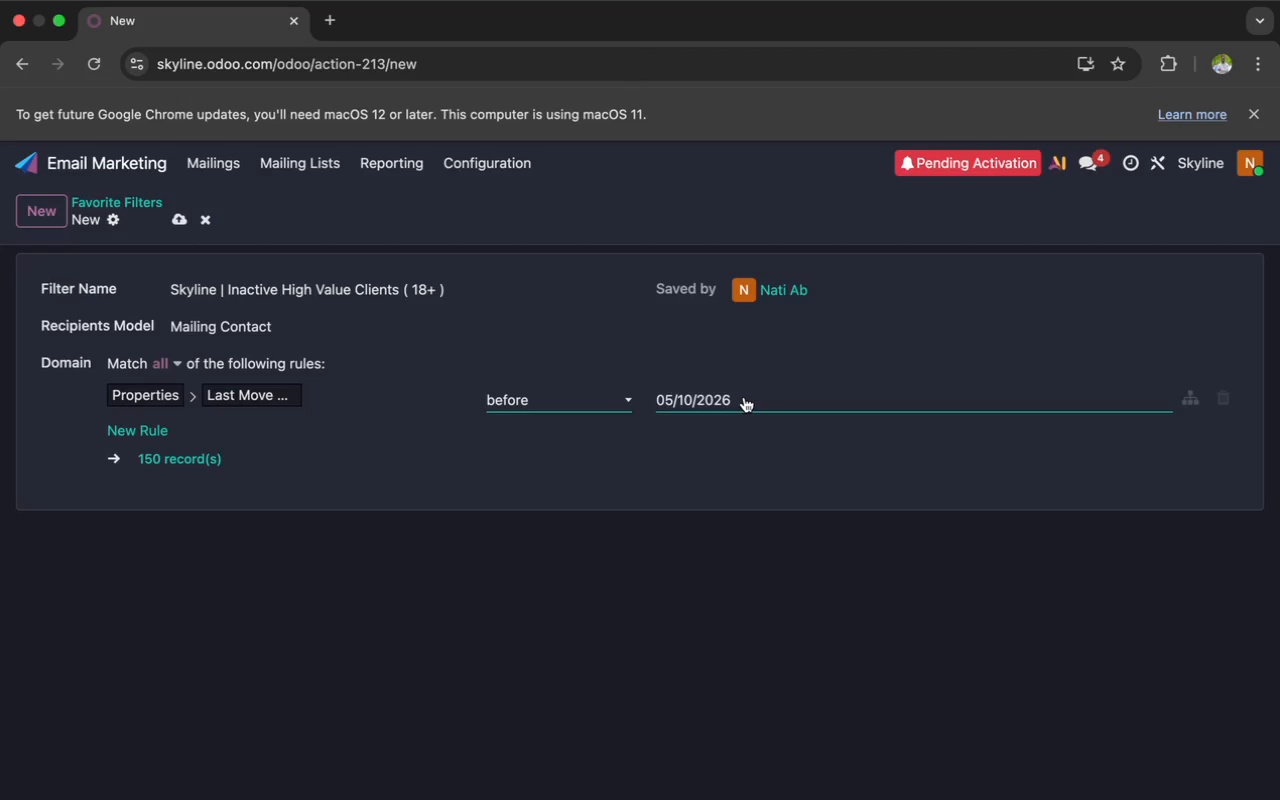 
wait(6.49)
 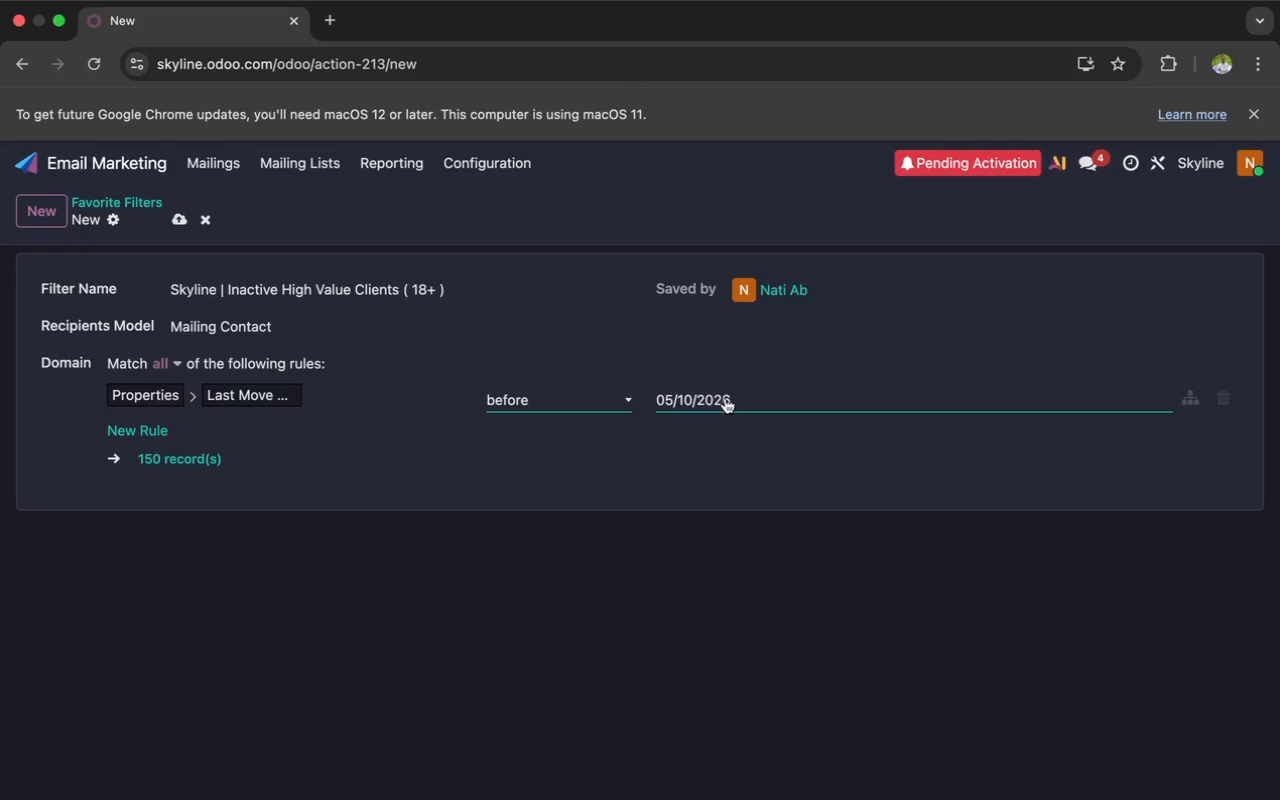 
left_click([744, 400])
 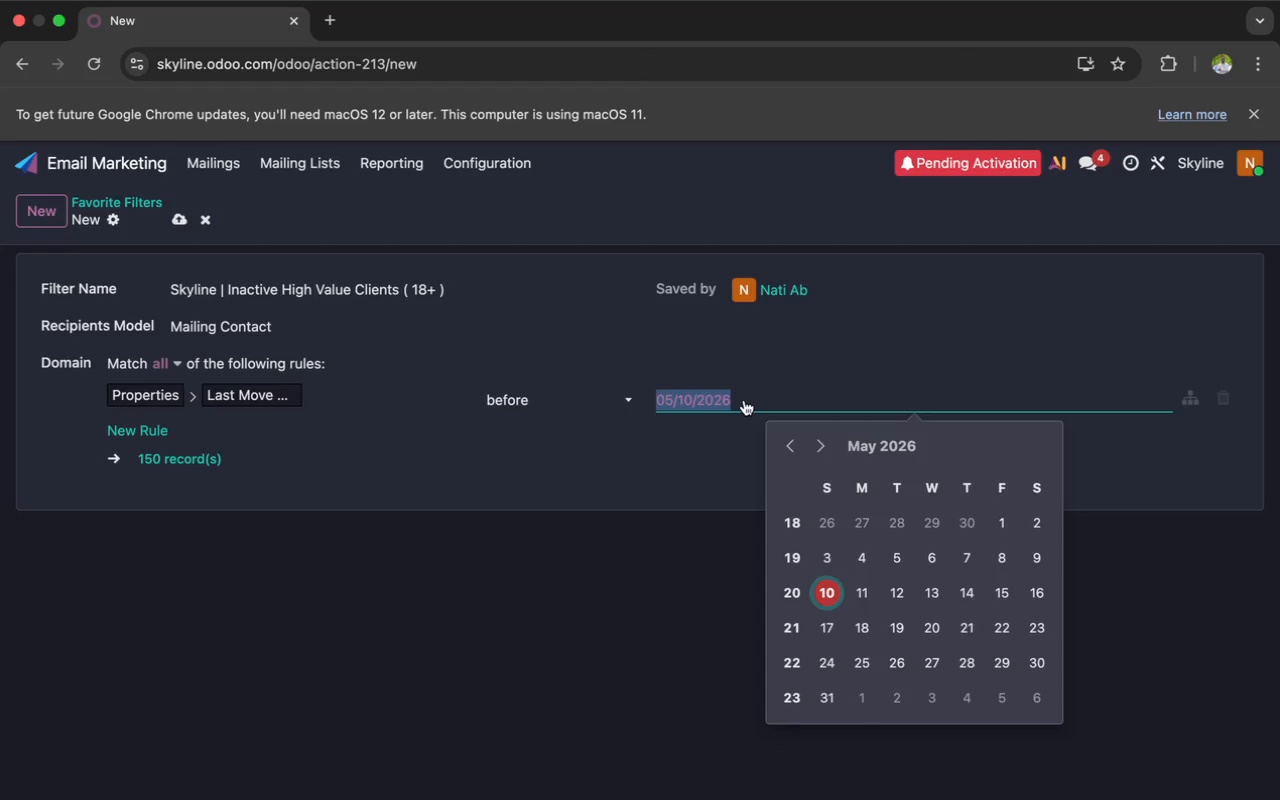 
wait(18.15)
 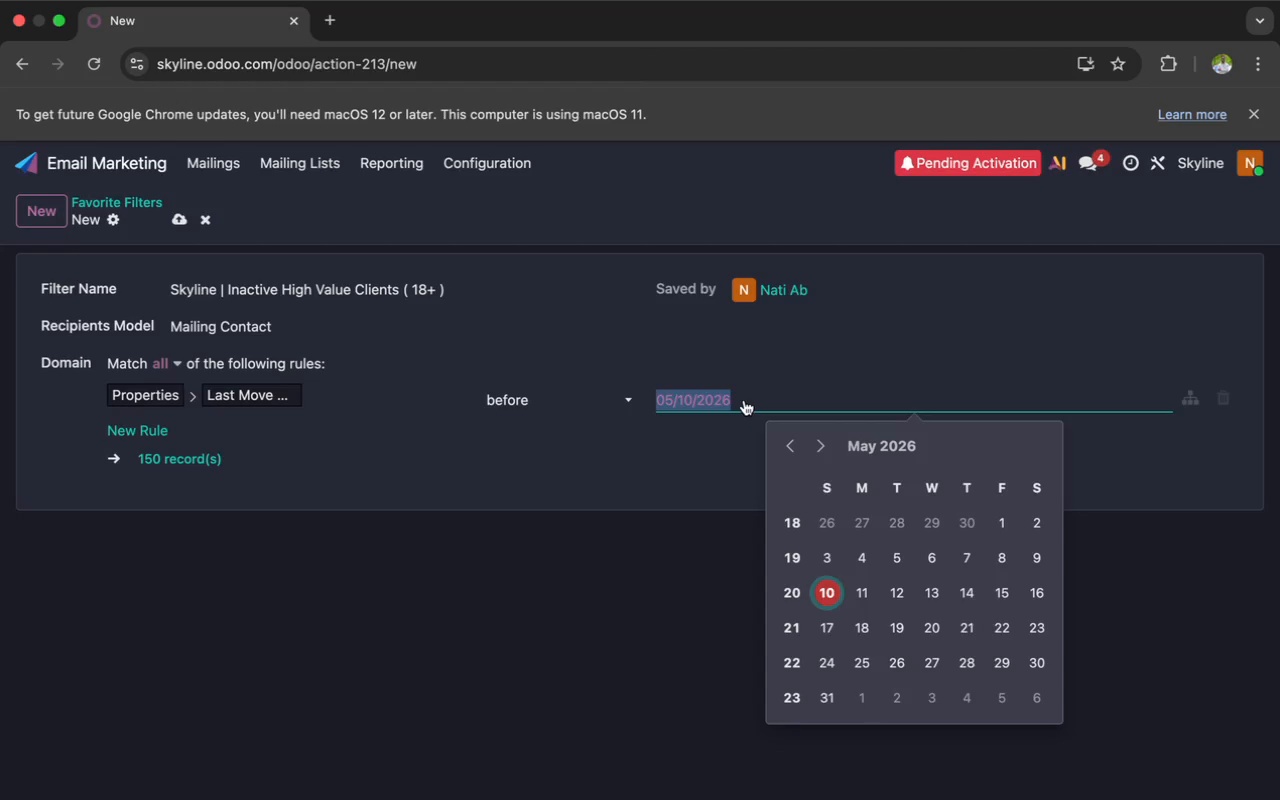 
type(18 m0)
key(Backspace)
type(o)
 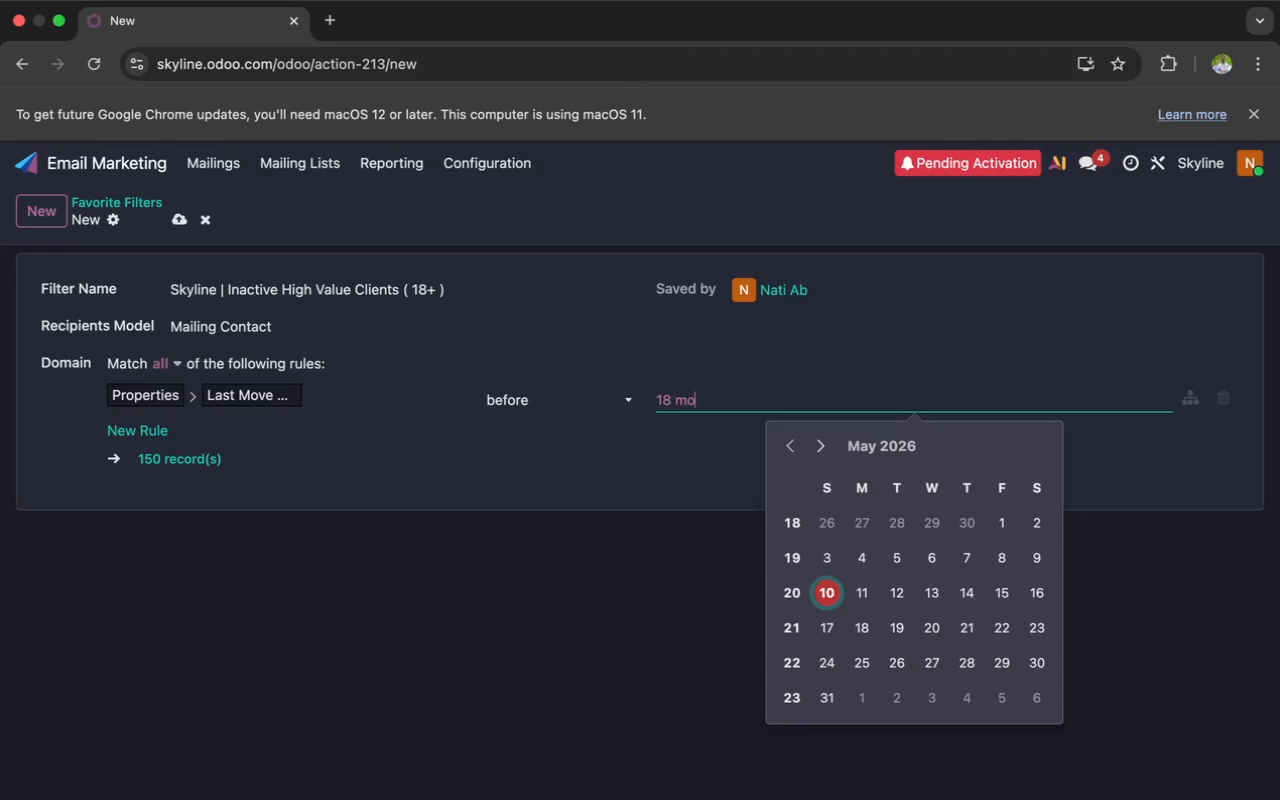 
wait(10.86)
 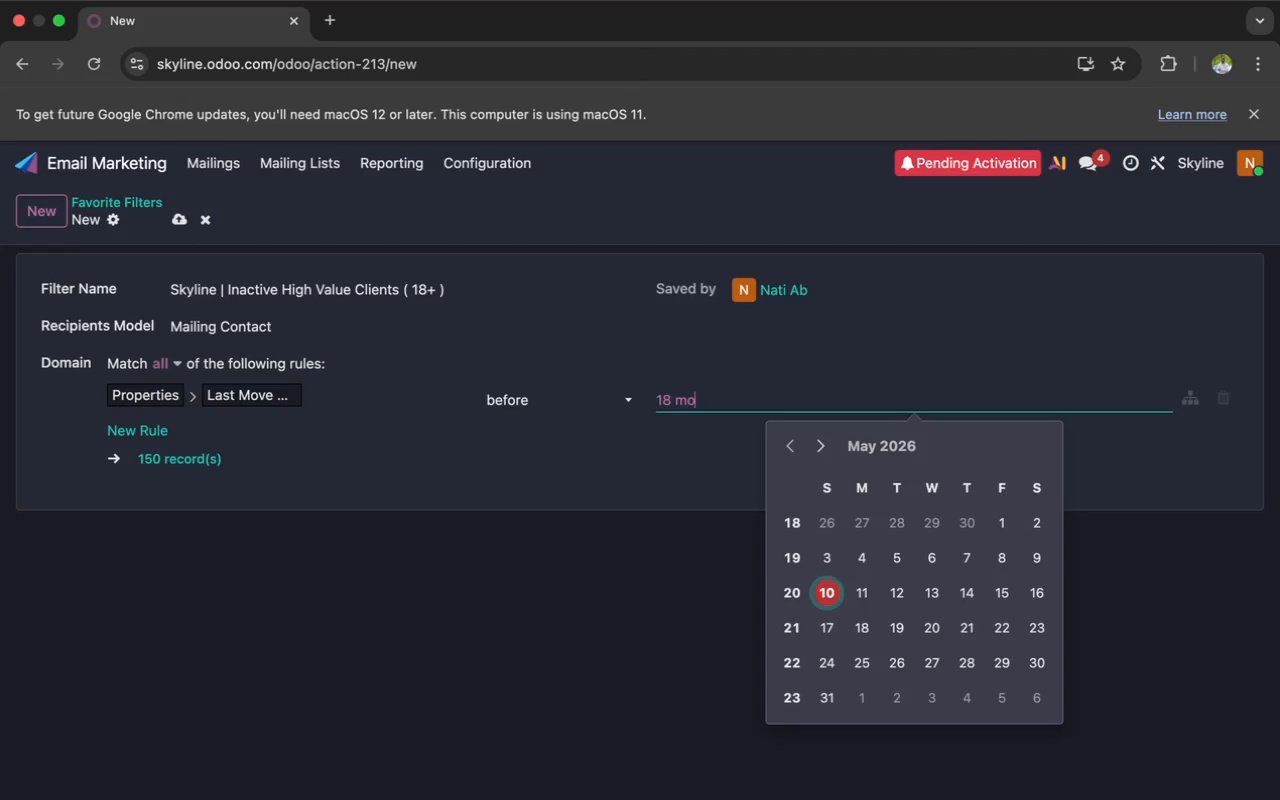 
type(nth)
 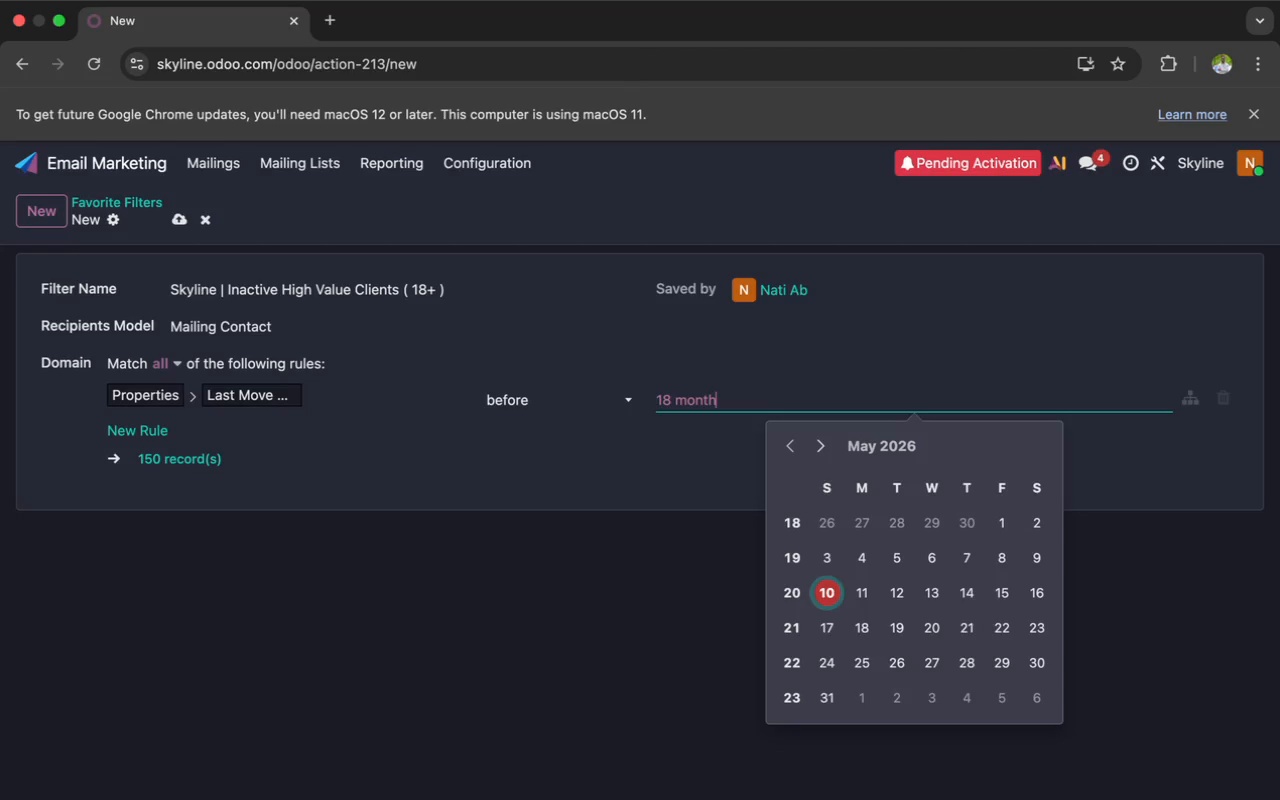 
wait(6.85)
 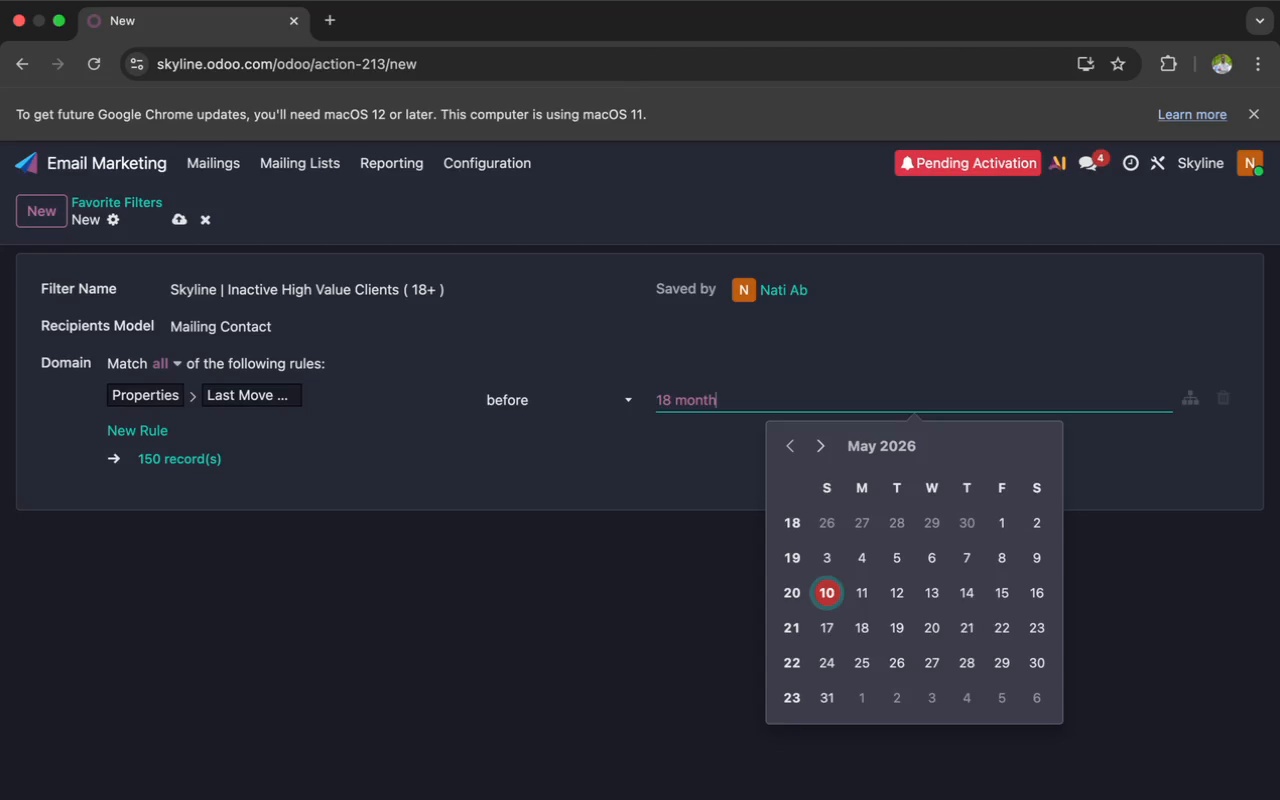 
key(Enter)
 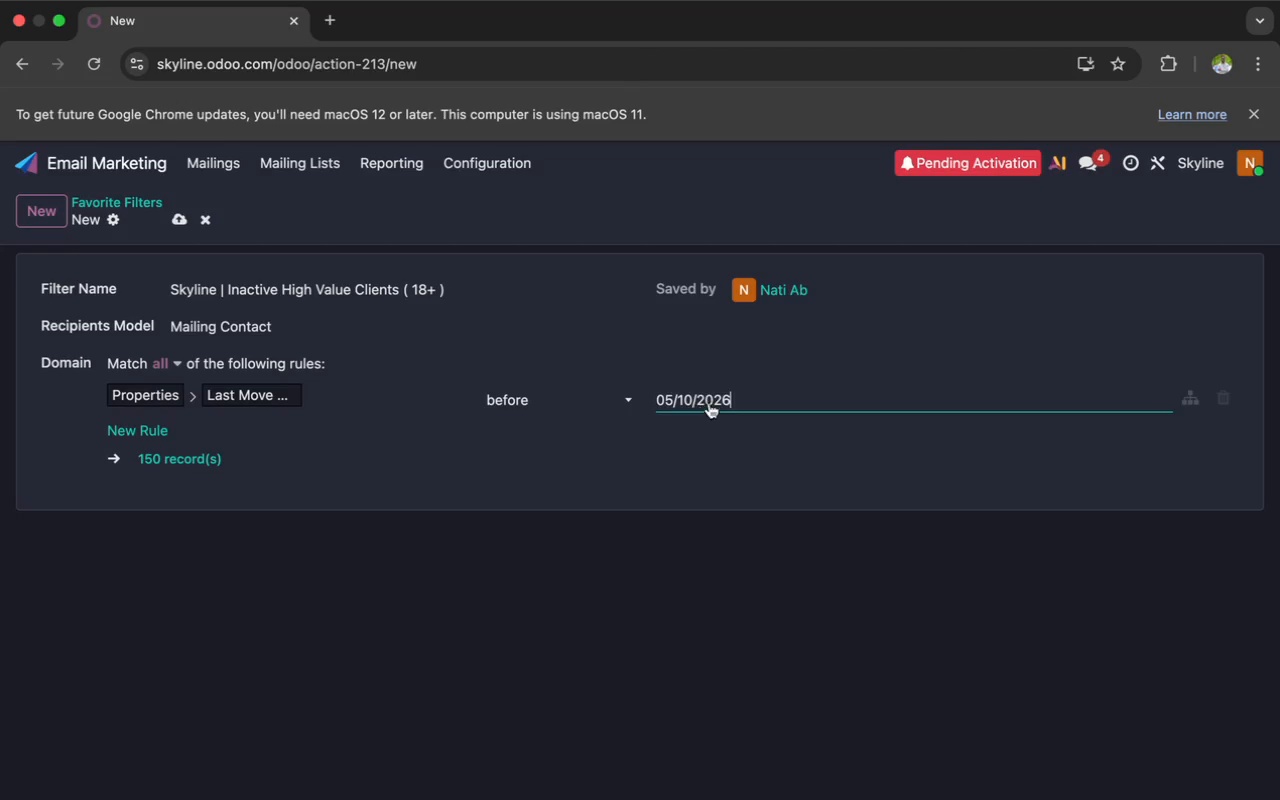 
left_click([756, 398])
 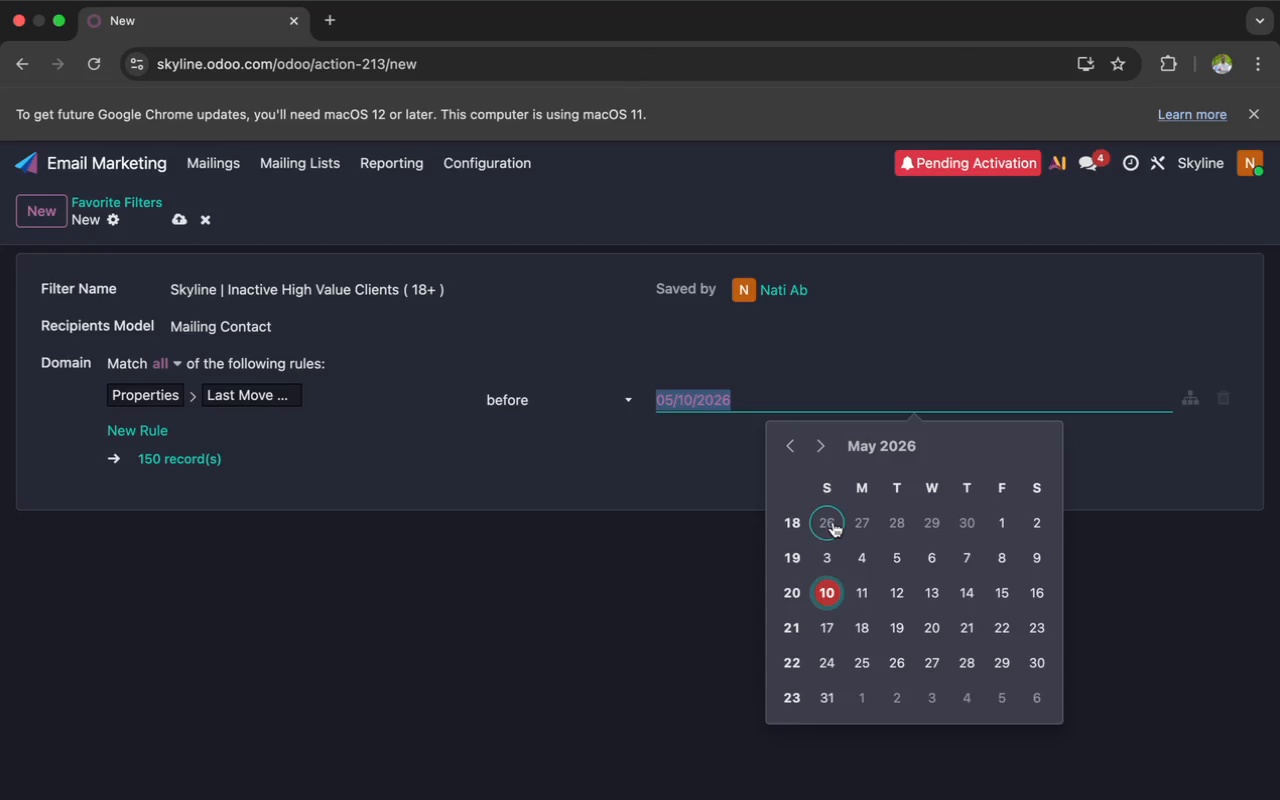 
wait(6.24)
 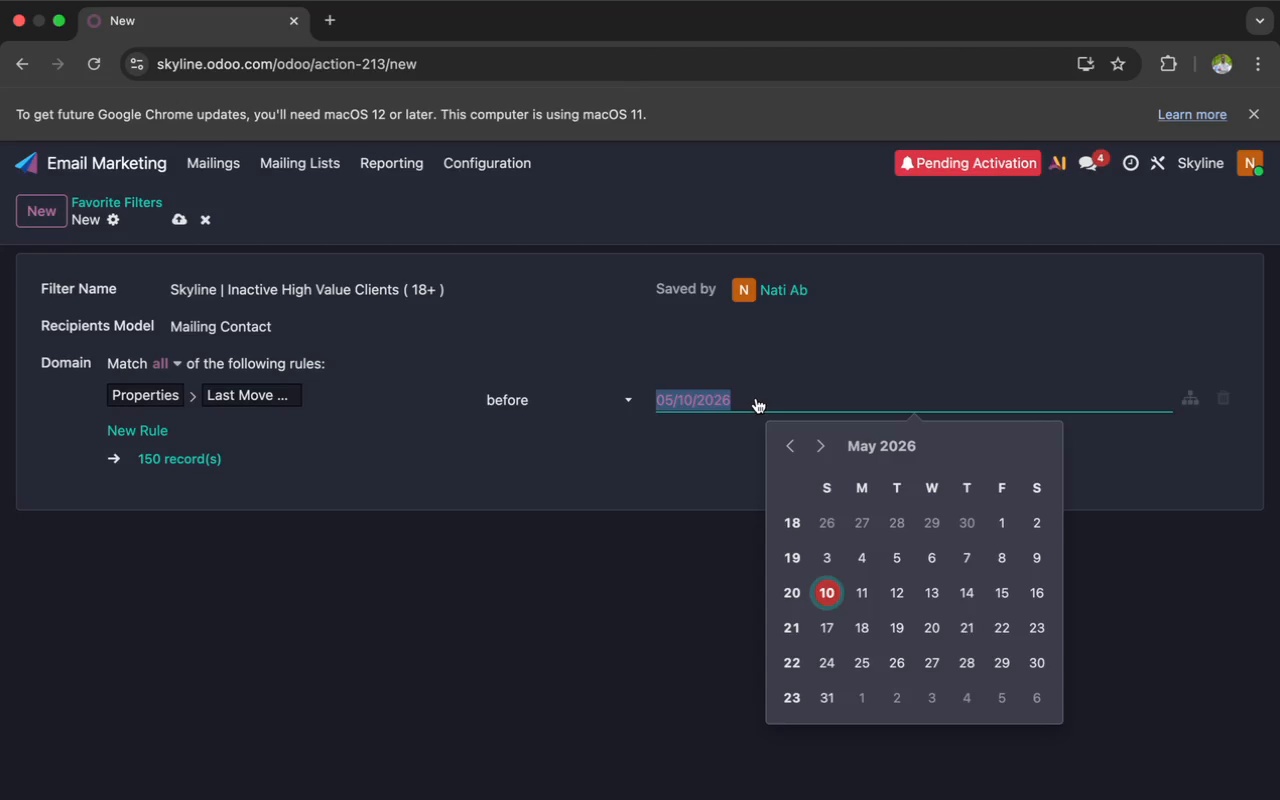 
left_click([818, 451])
 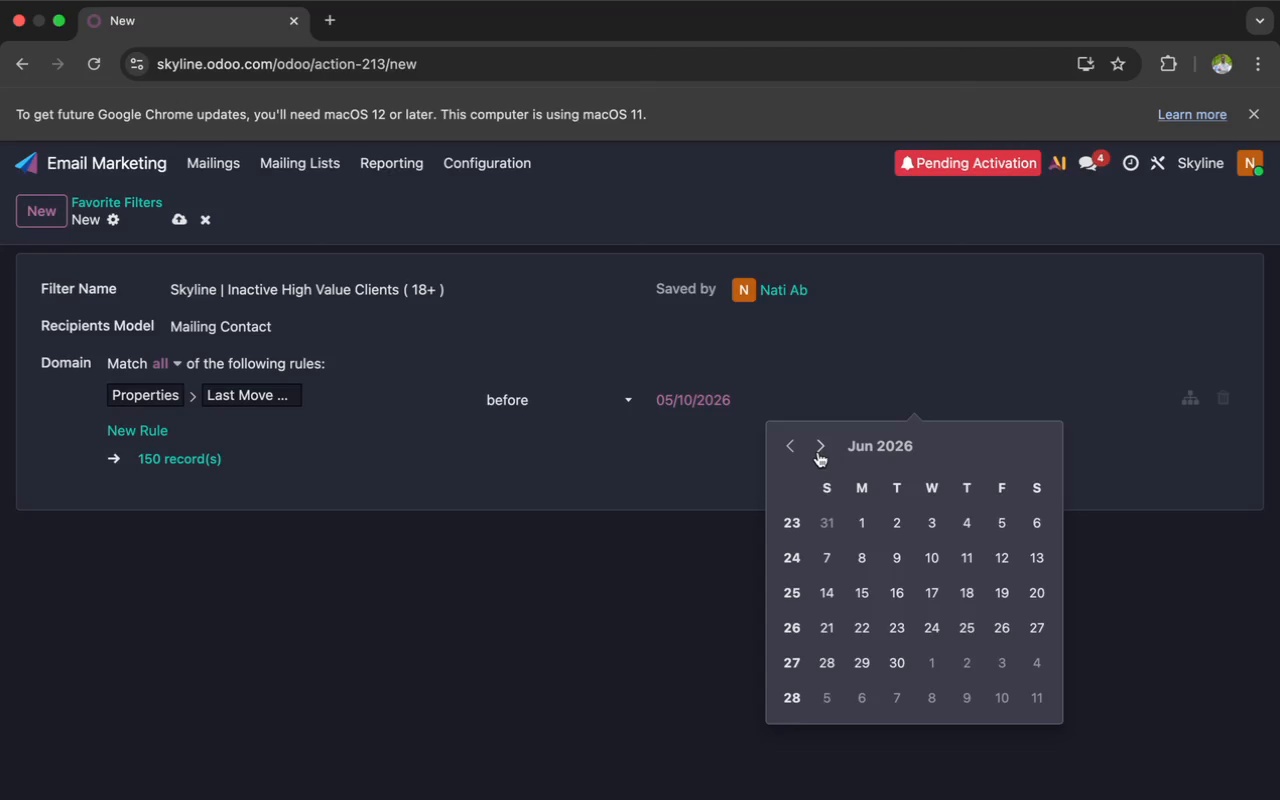 
left_click([818, 452])
 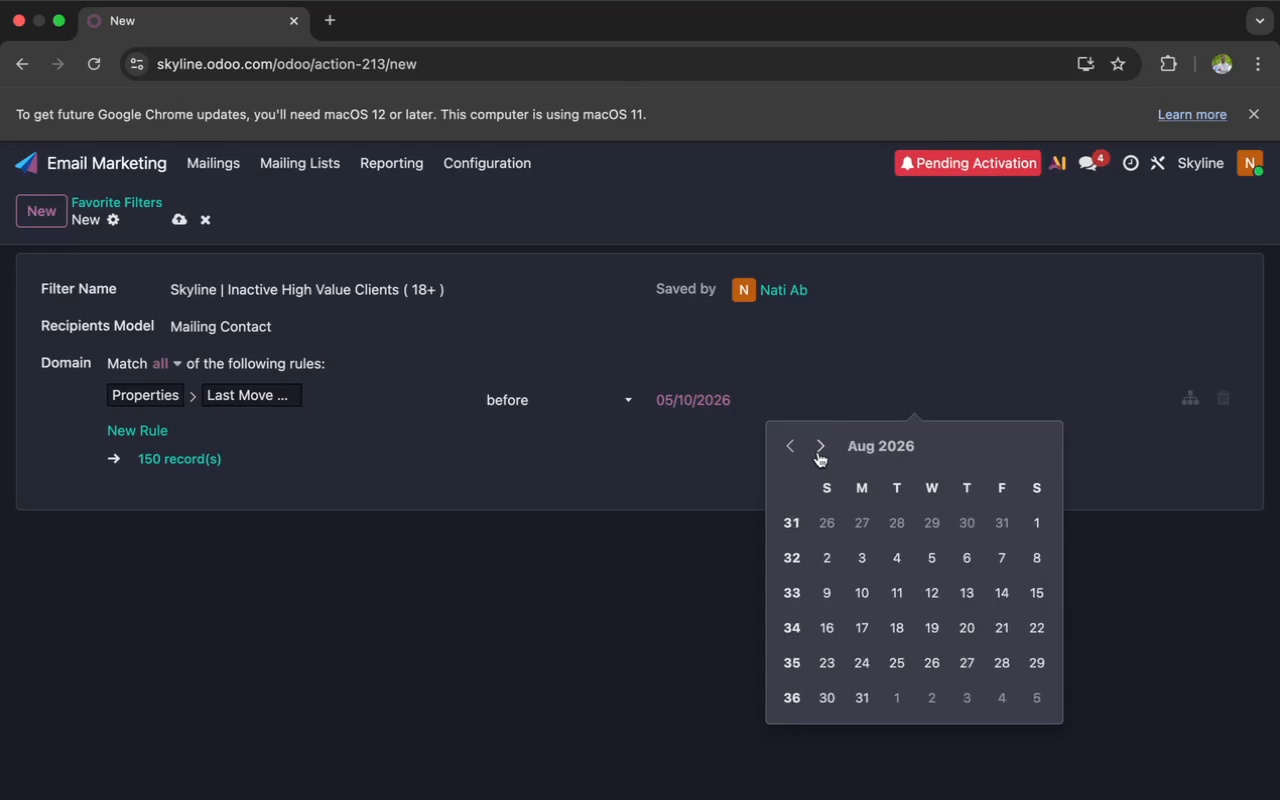 
double_click([818, 452])
 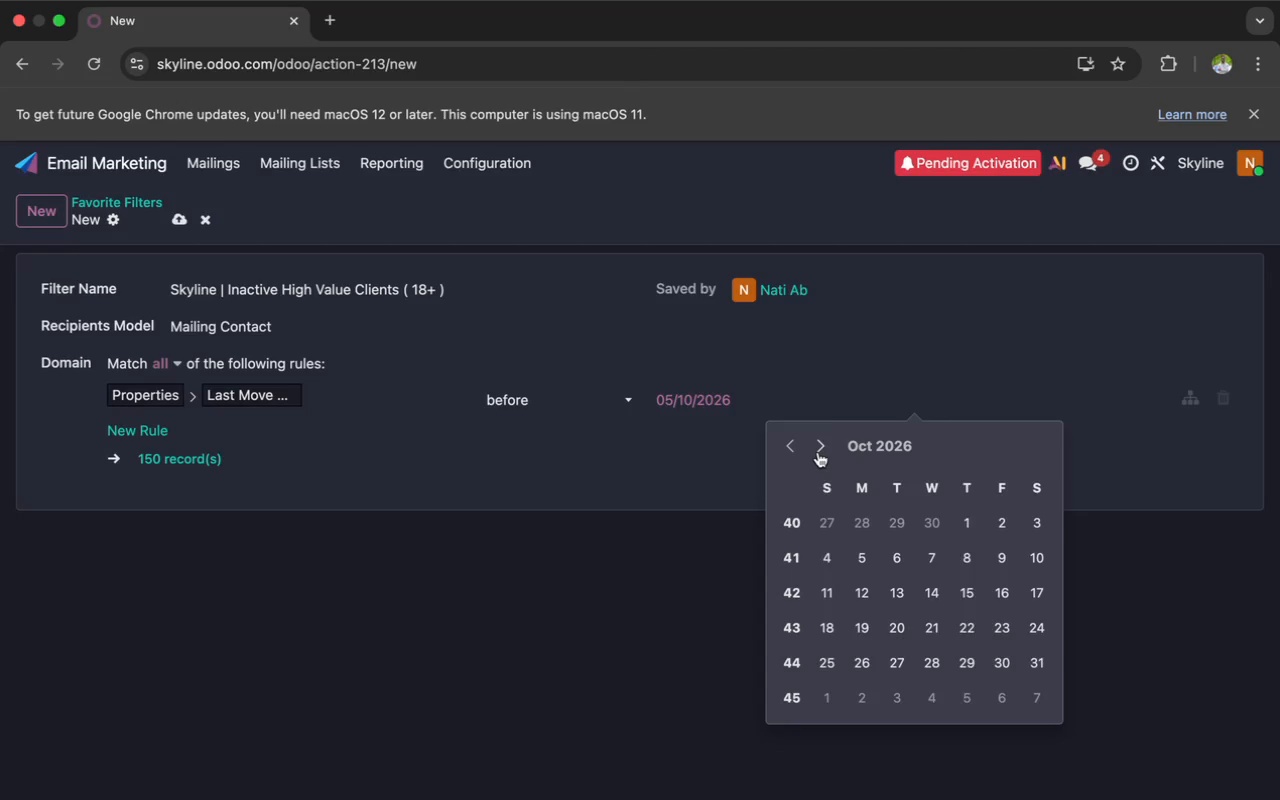 
triple_click([818, 452])
 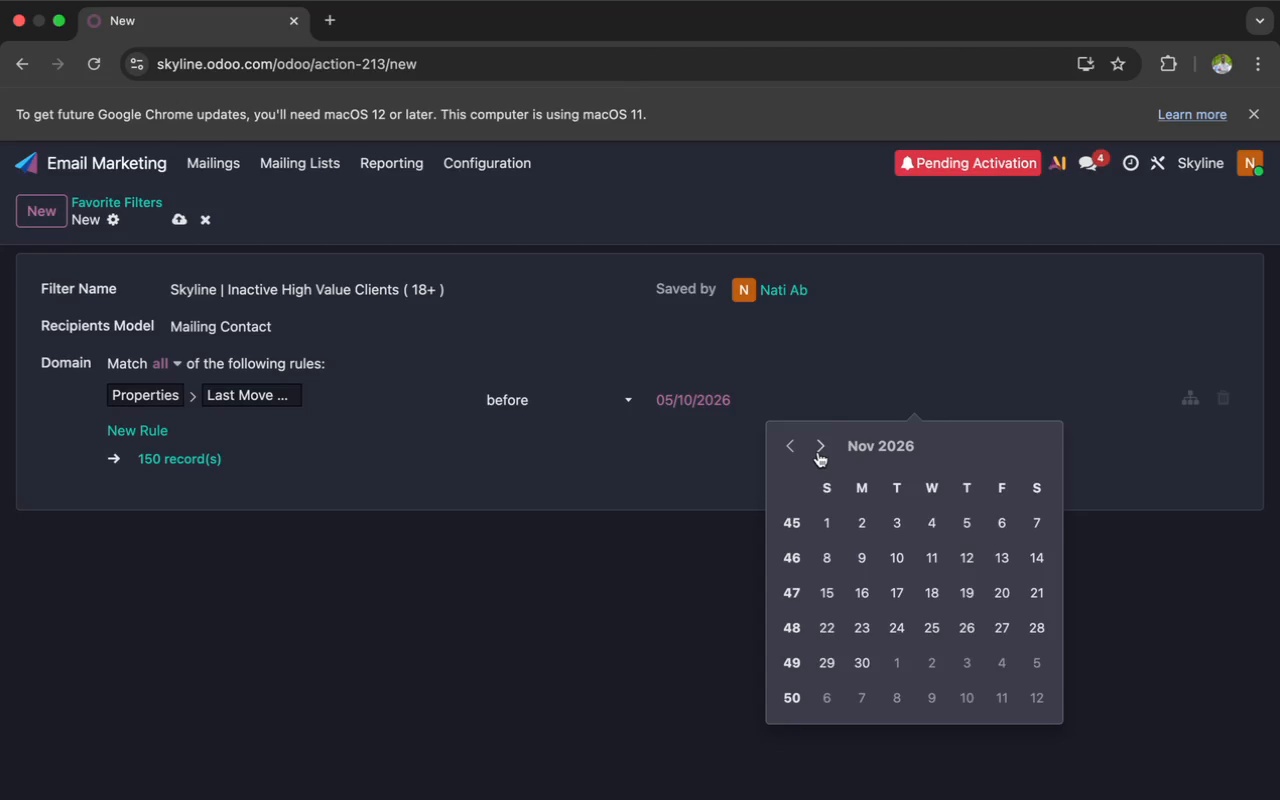 
triple_click([818, 452])
 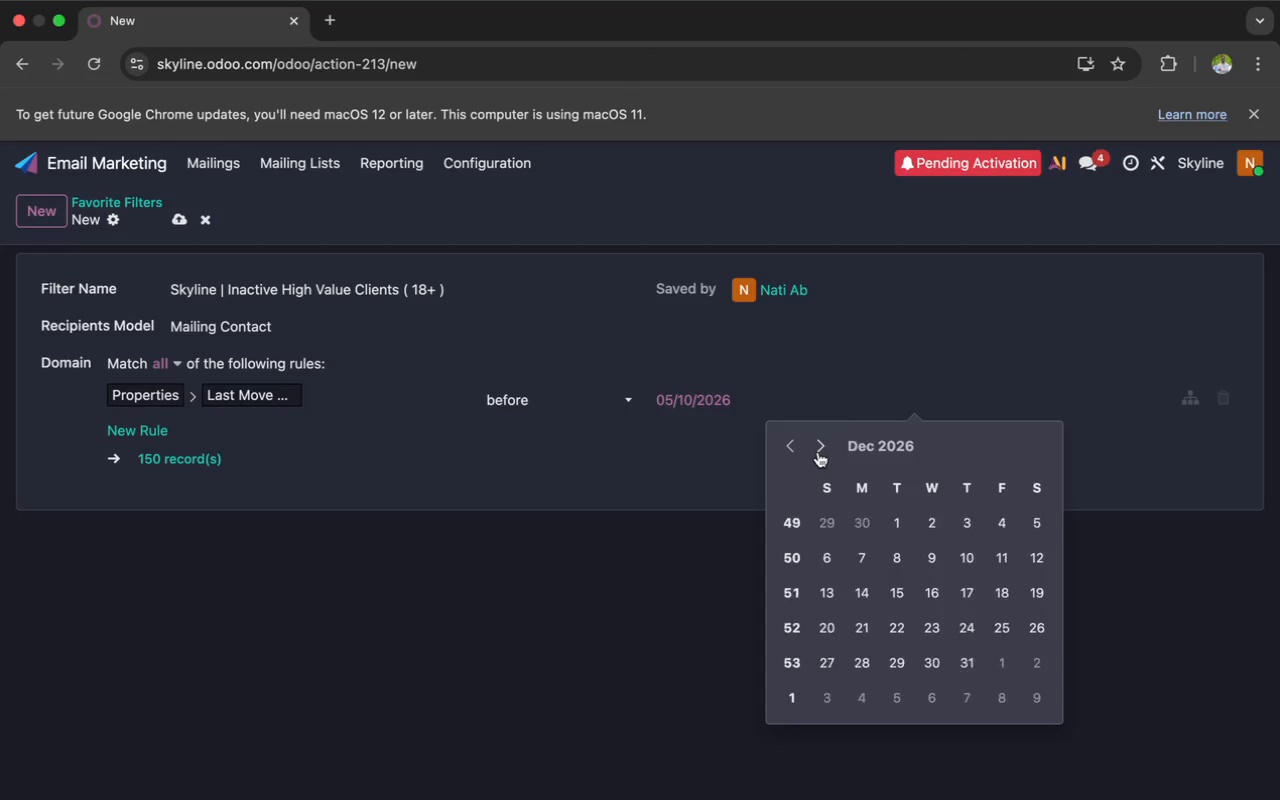 
triple_click([818, 452])
 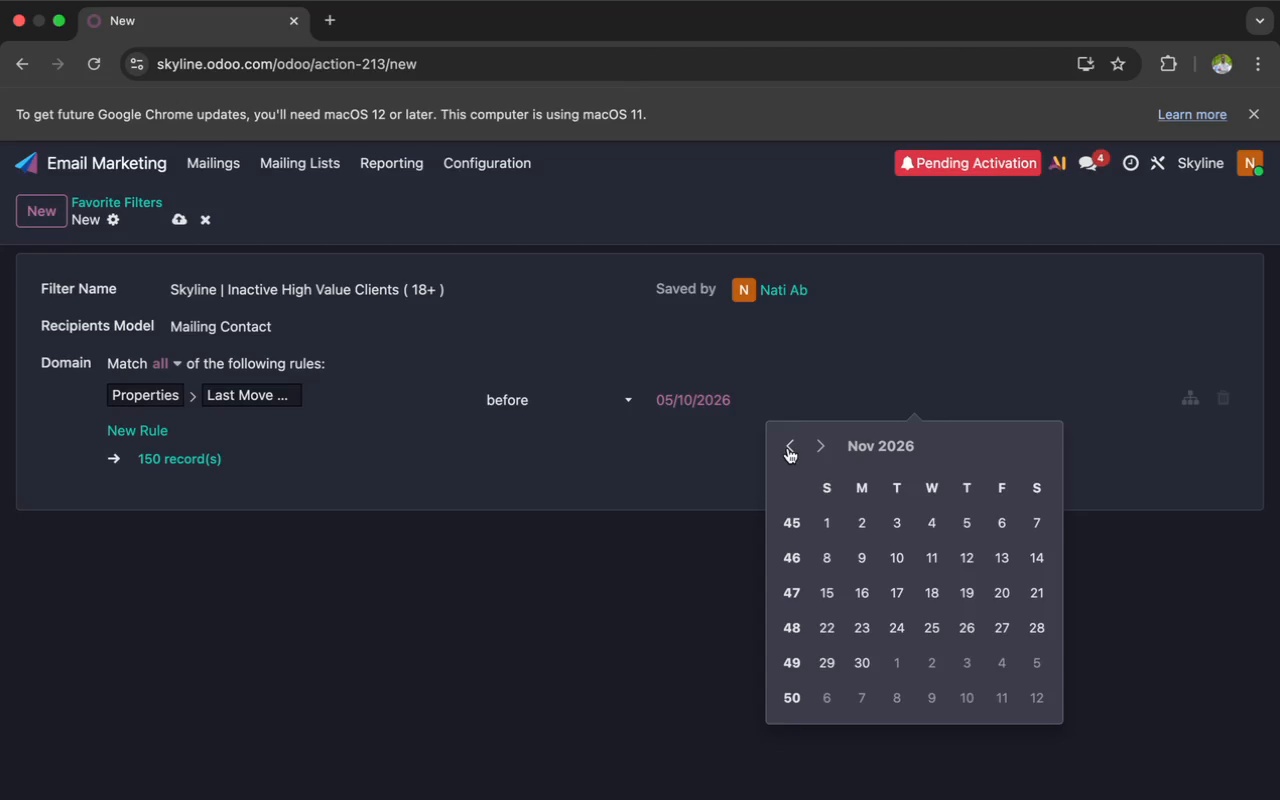 
double_click([788, 448])
 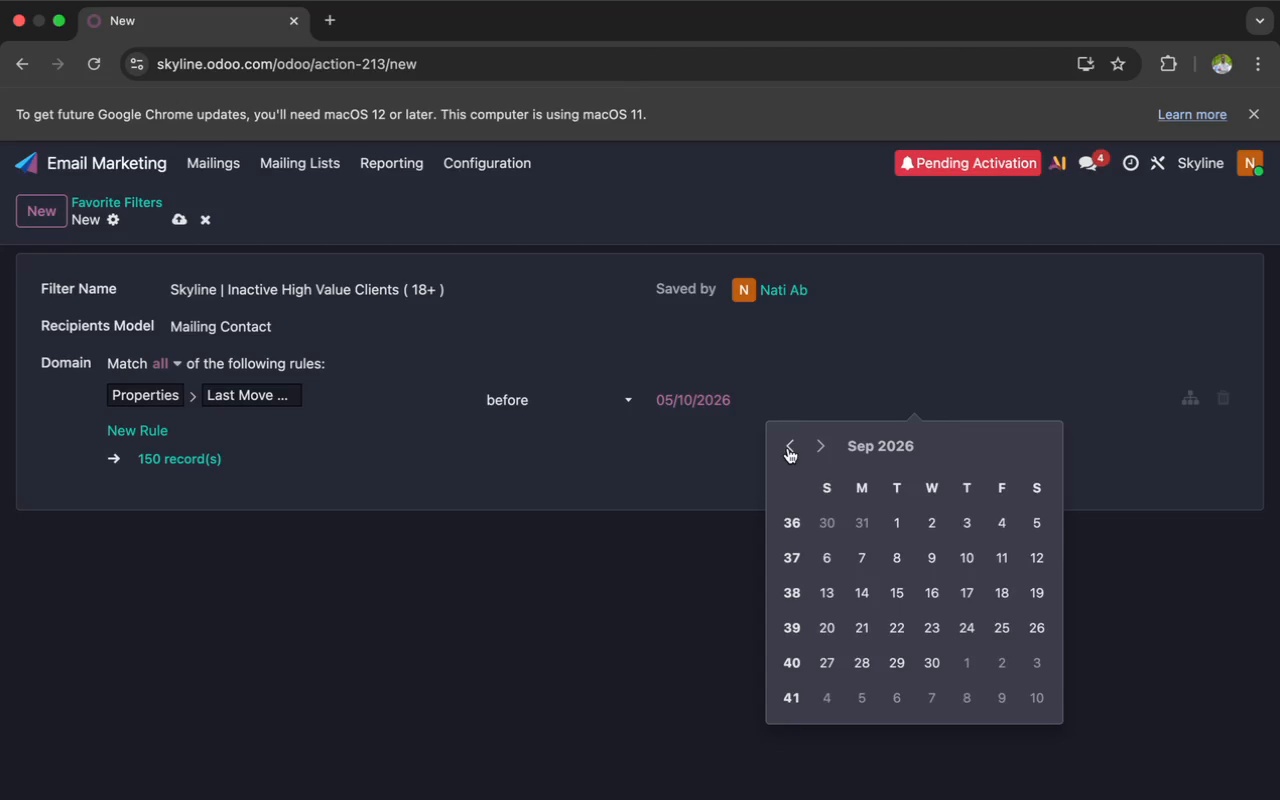 
triple_click([788, 448])
 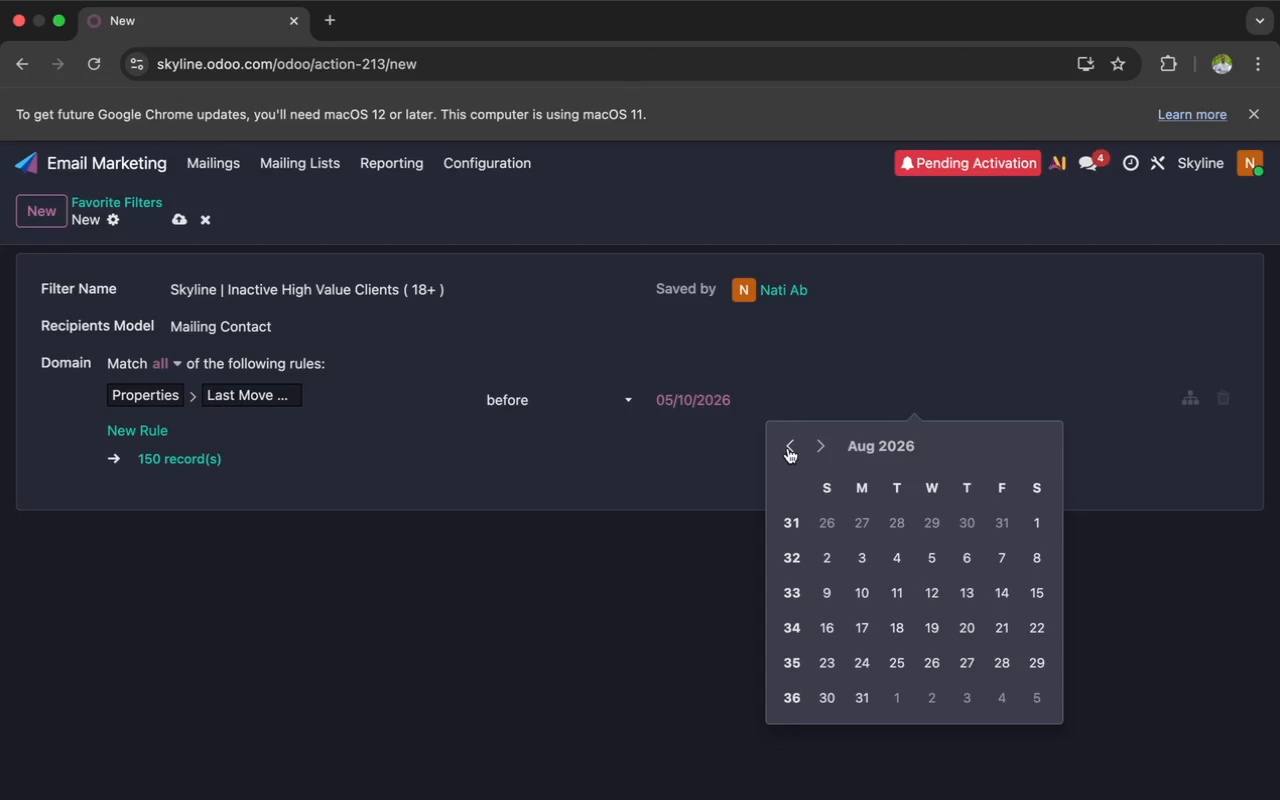 
triple_click([788, 448])
 